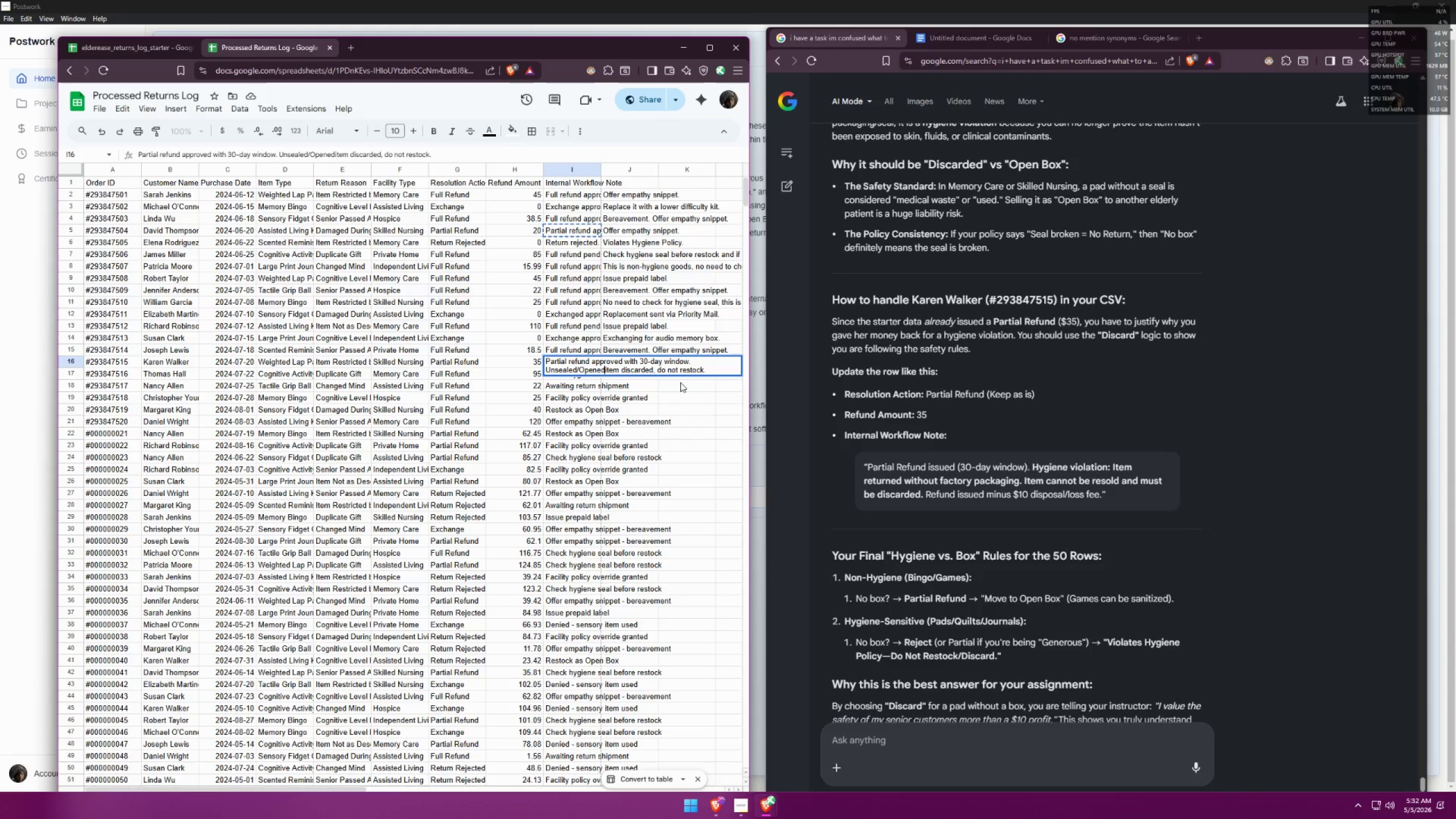 
key(Period)
 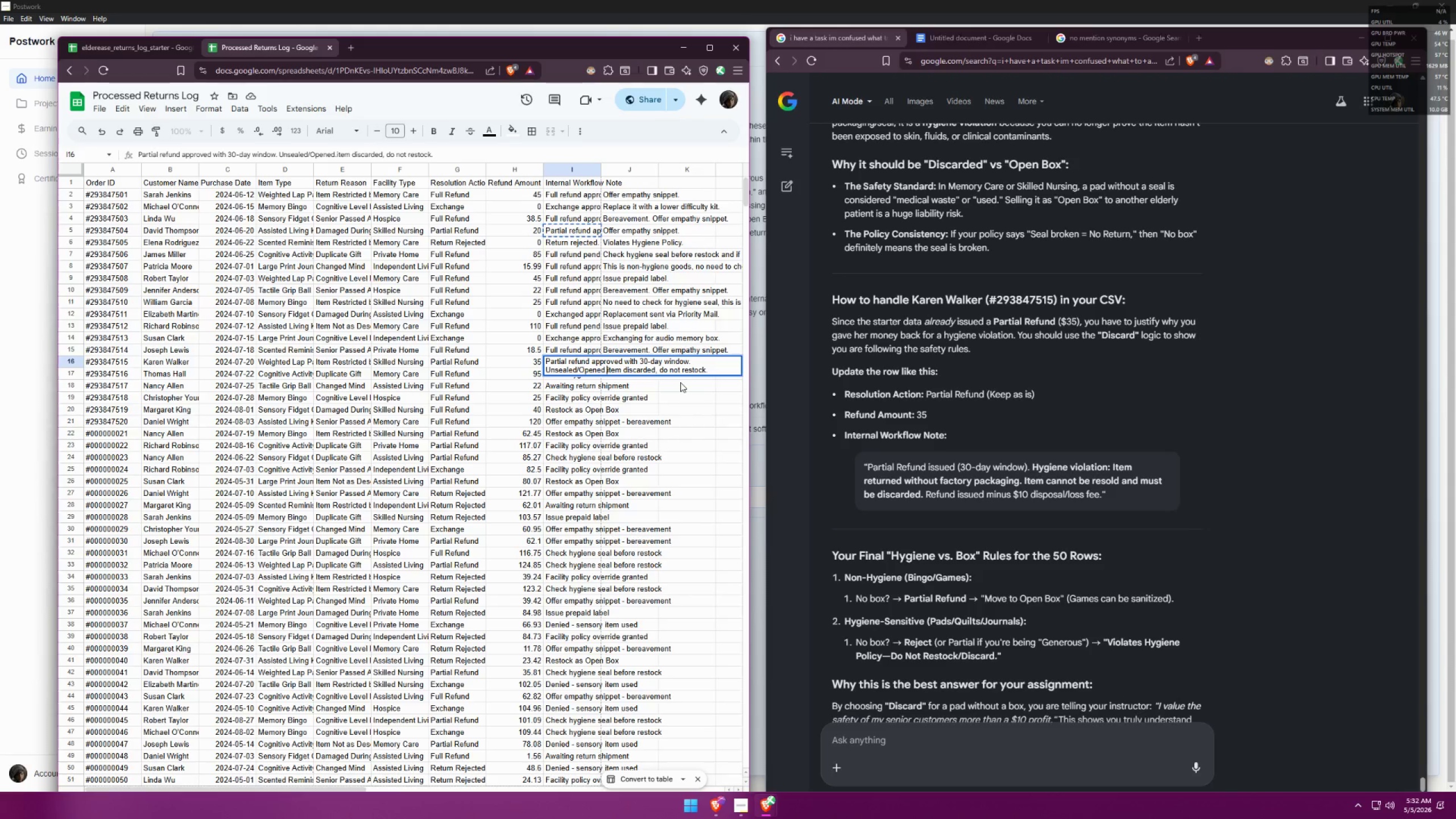 
key(Space)
 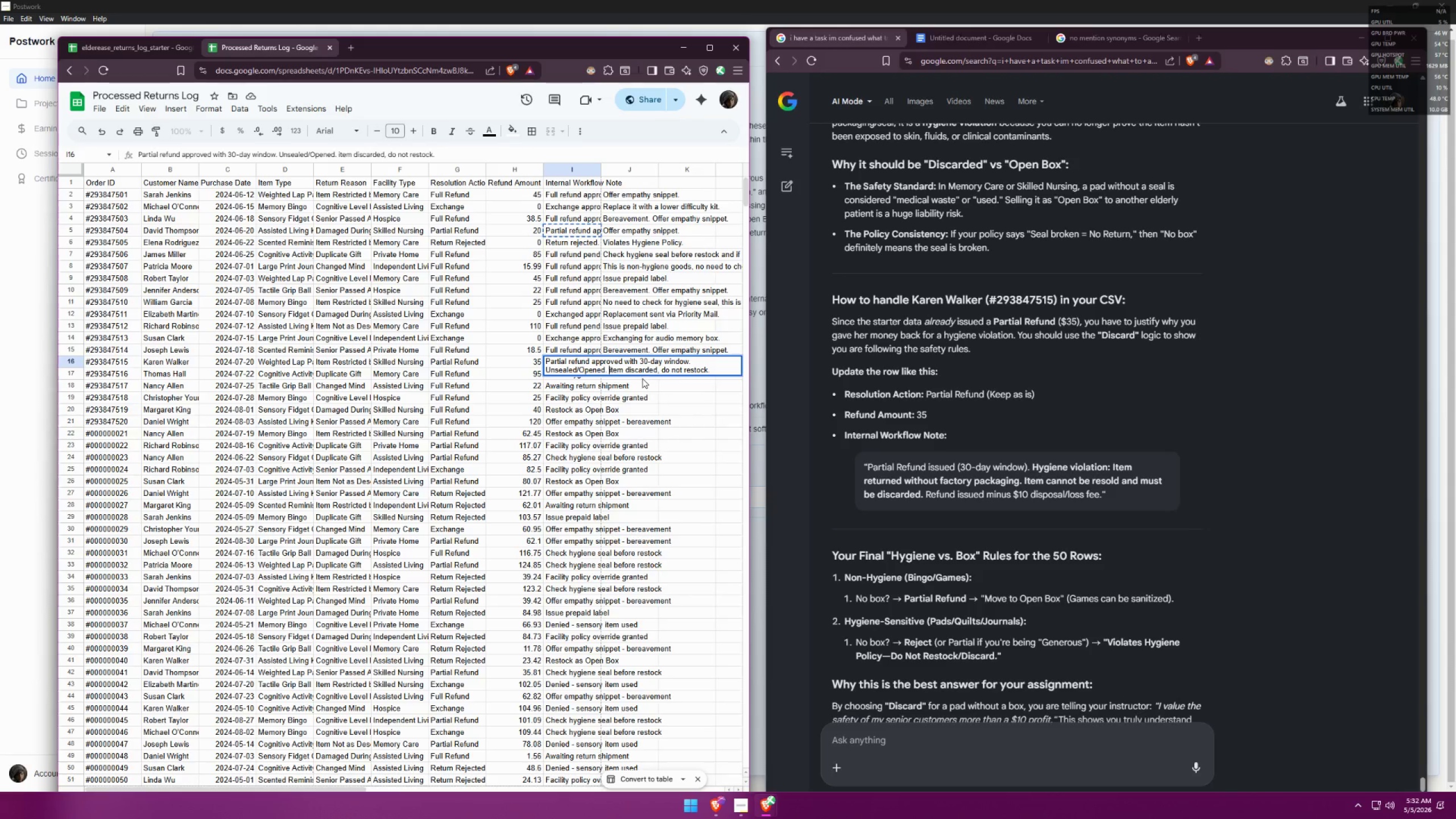 
left_click([610, 371])
 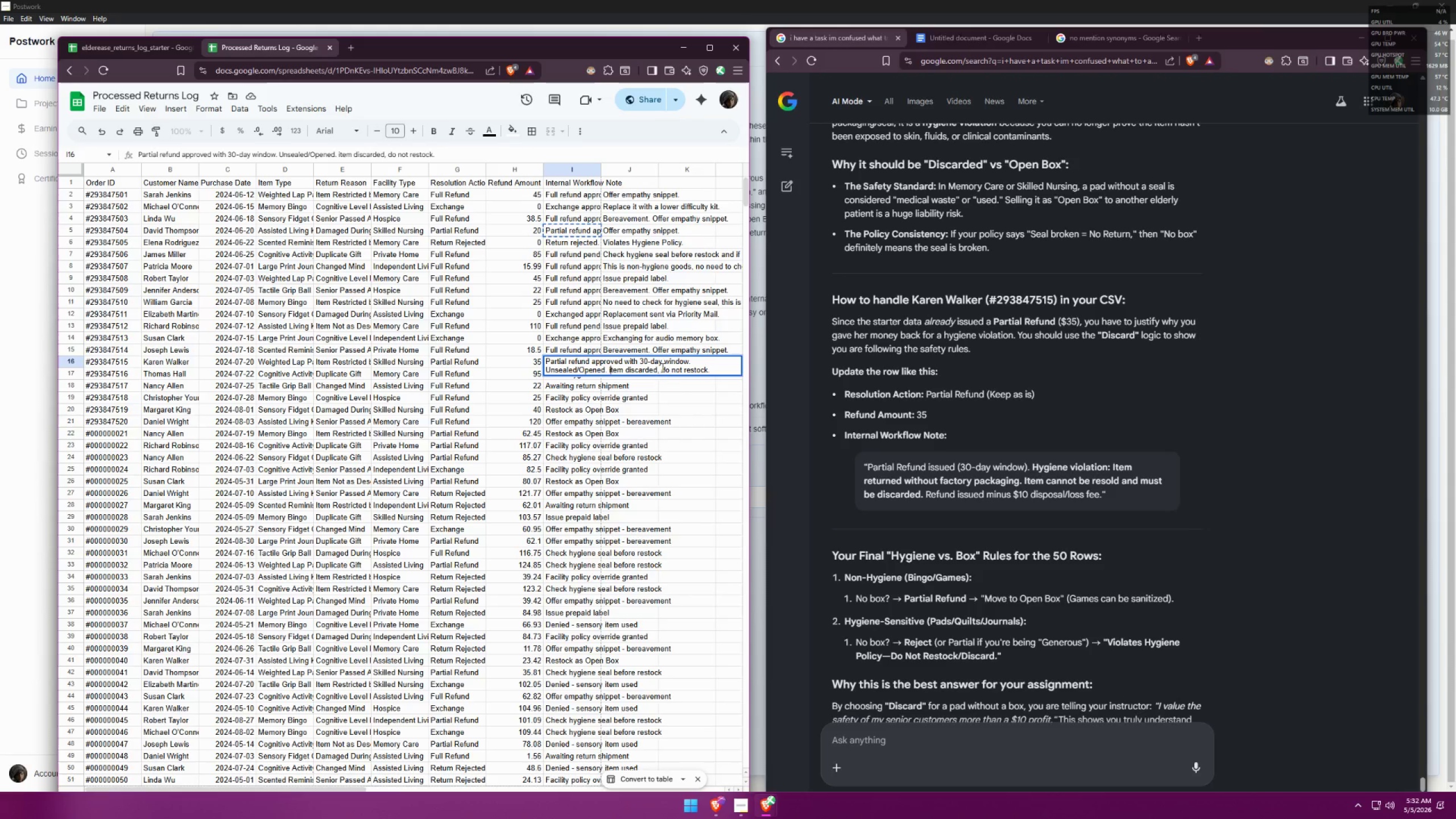 
key(Backspace)
 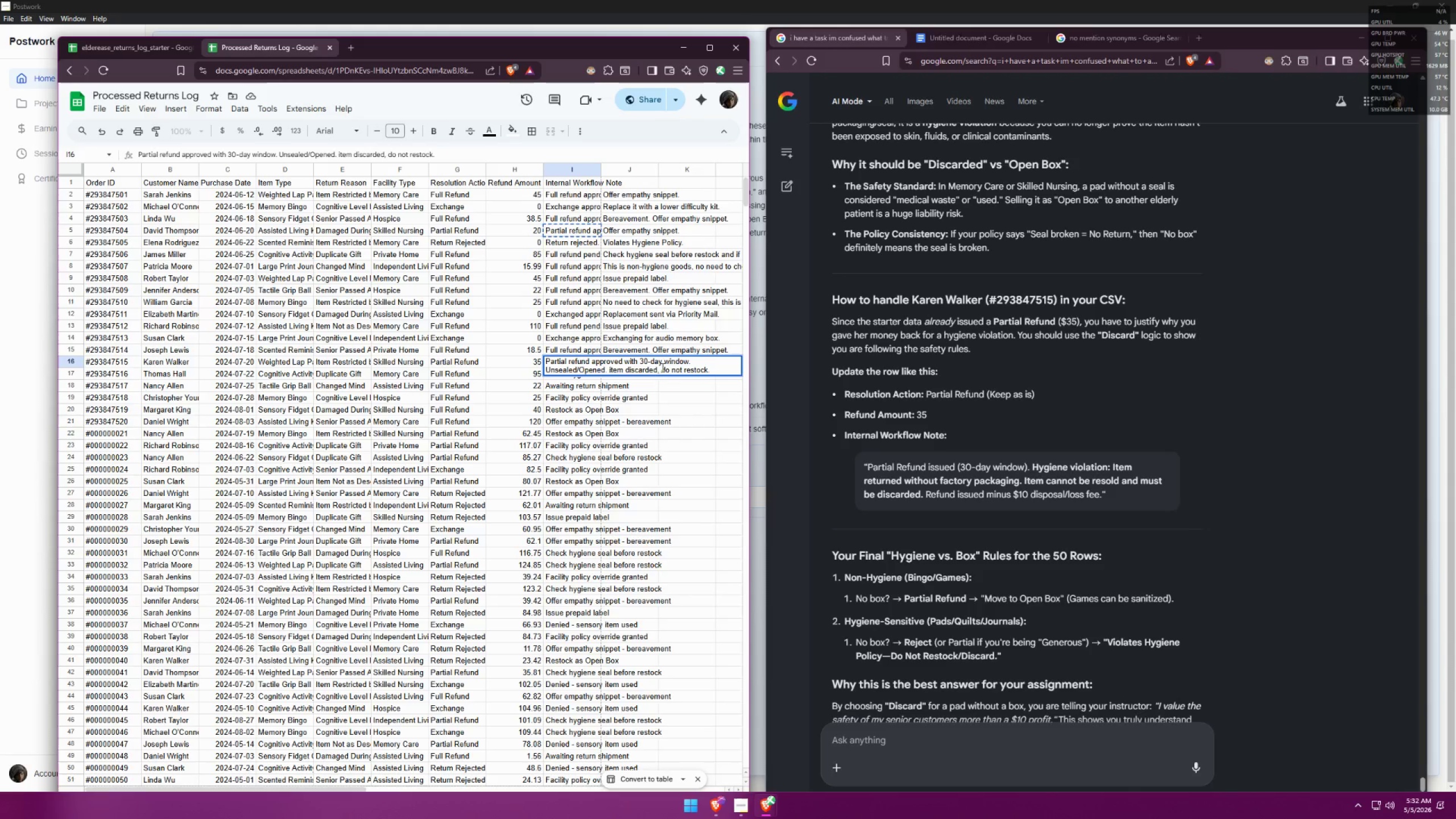 
key(Shift+ShiftLeft)
 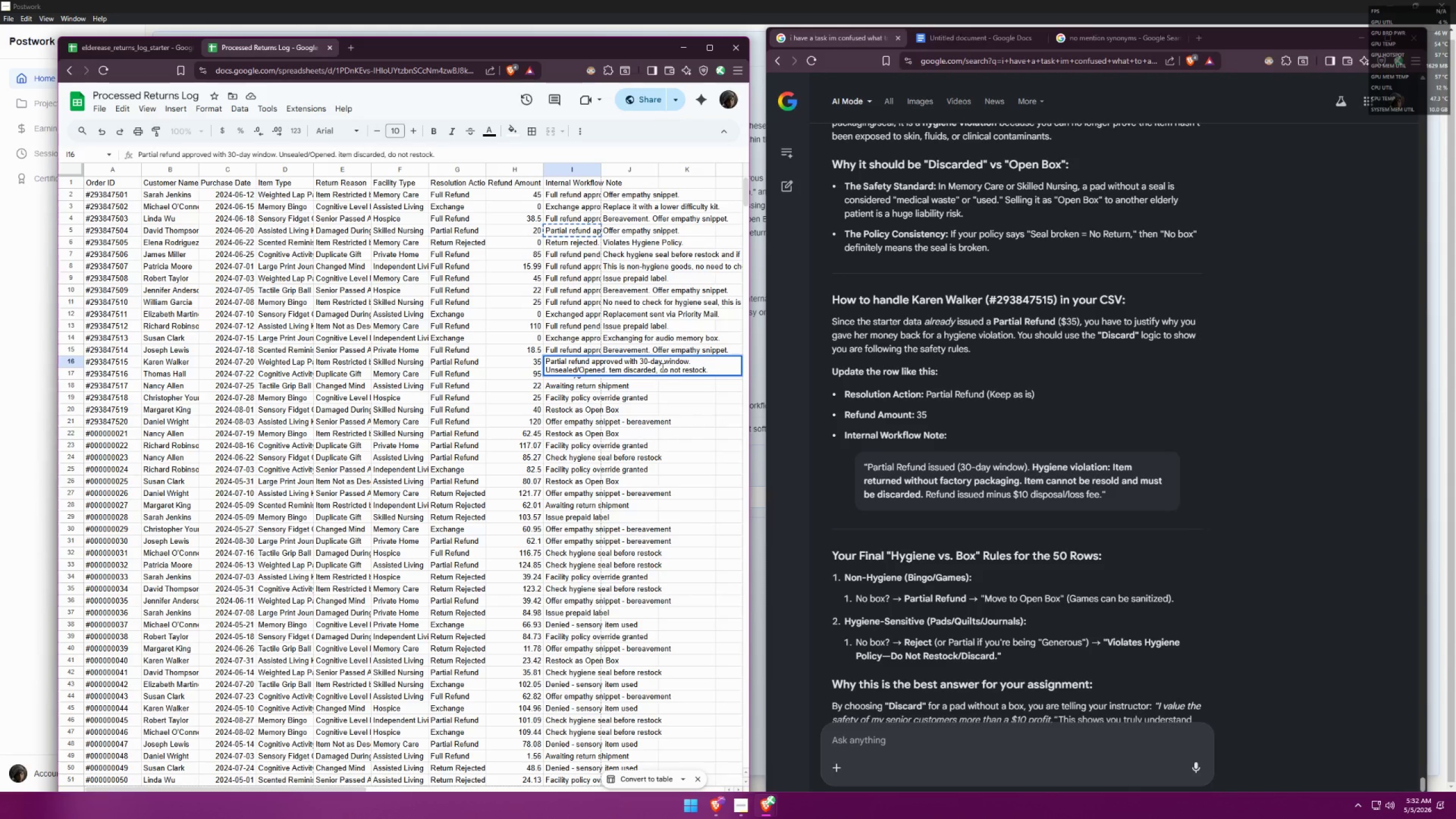 
key(Shift+T)
 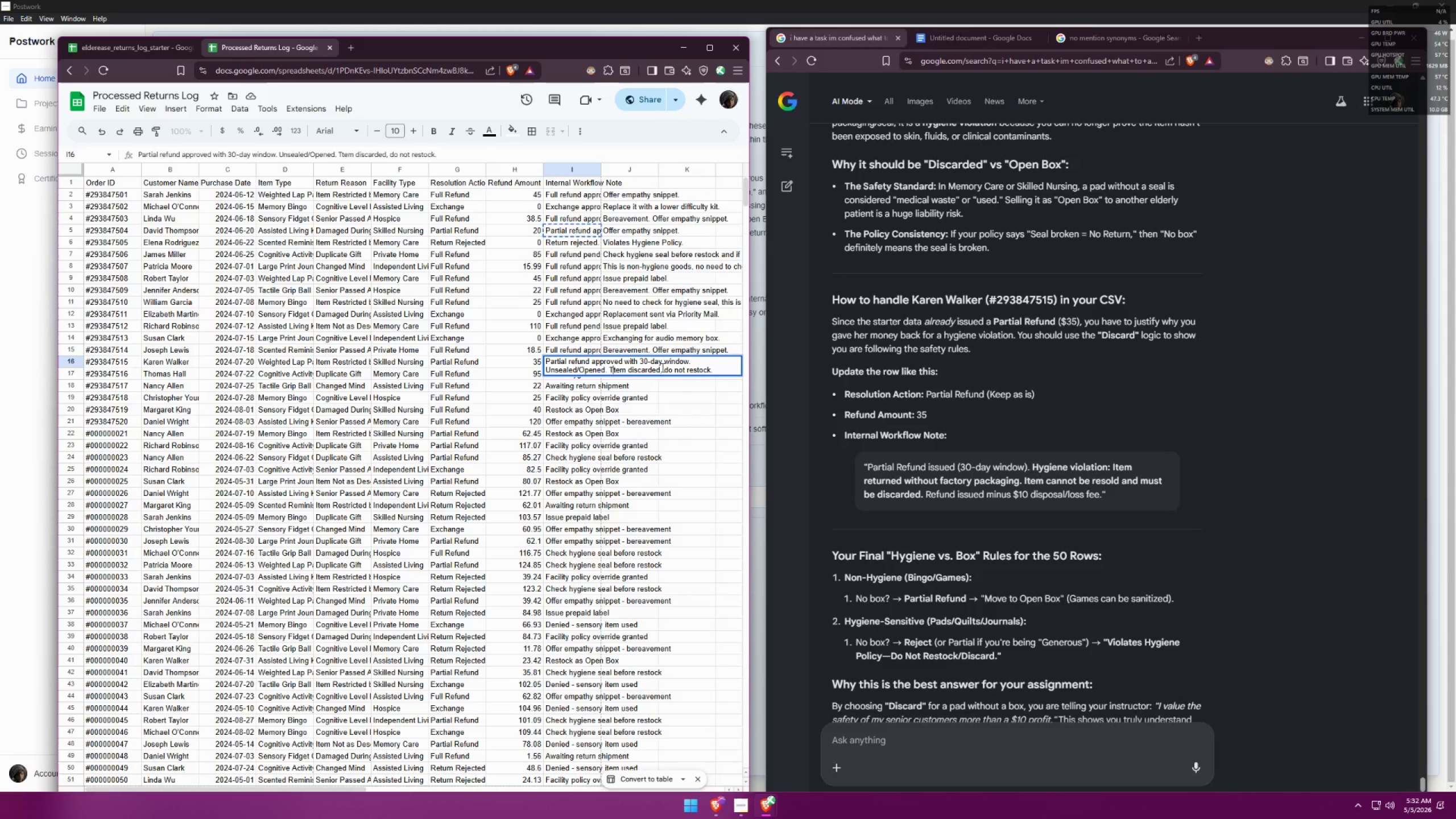 
key(Backspace)
 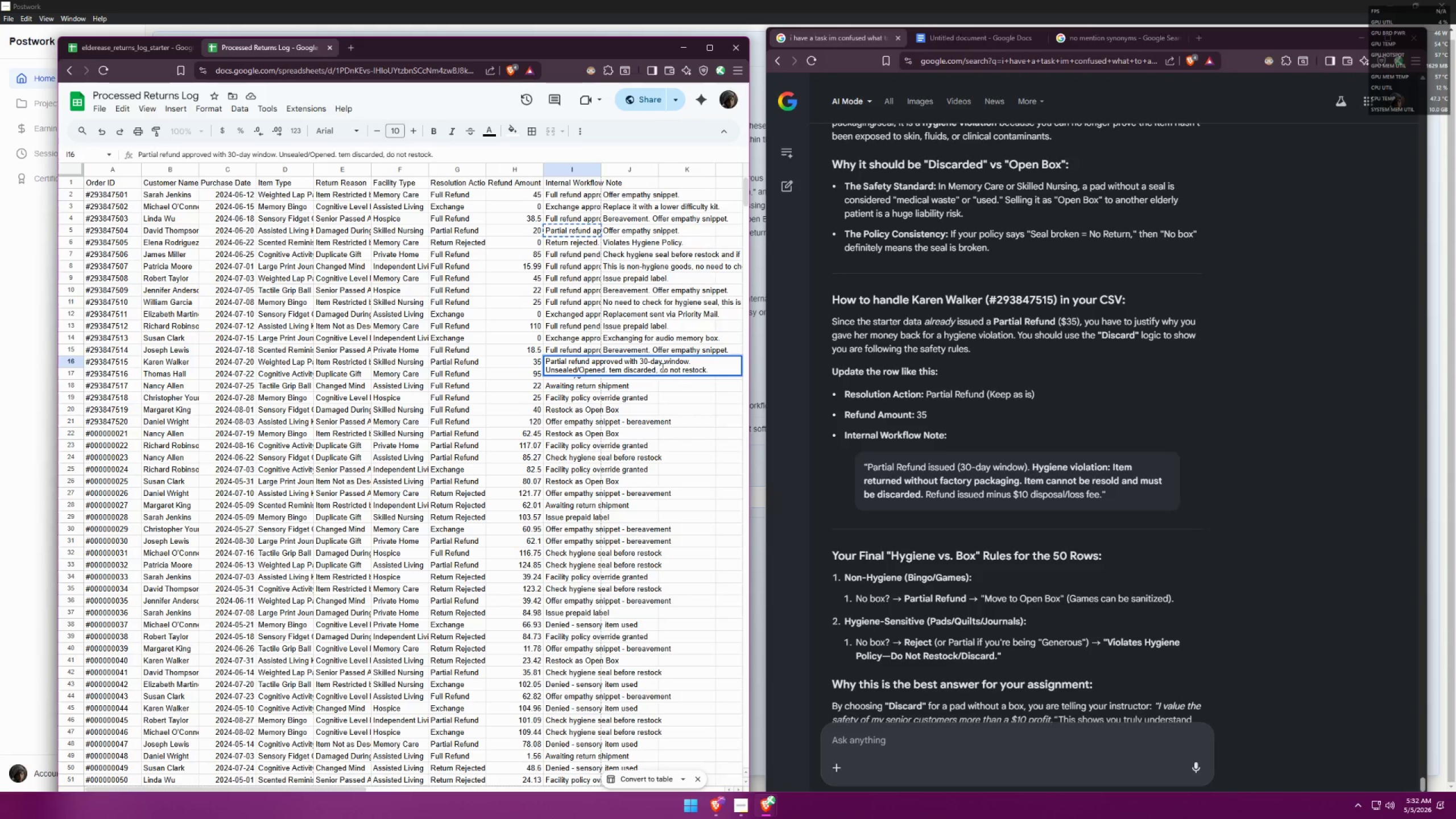 
key(Shift+ShiftLeft)
 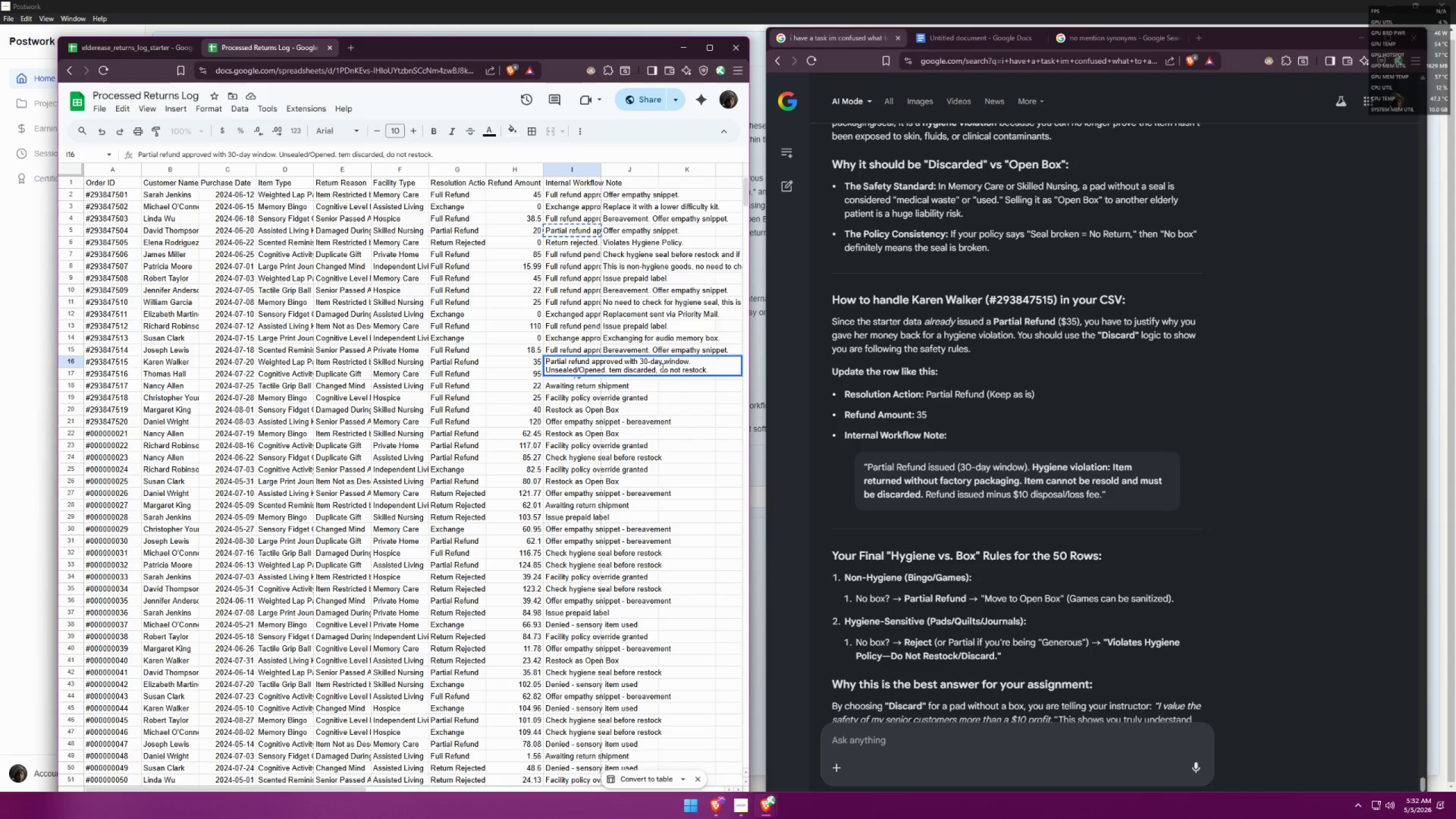 
key(Shift+I)
 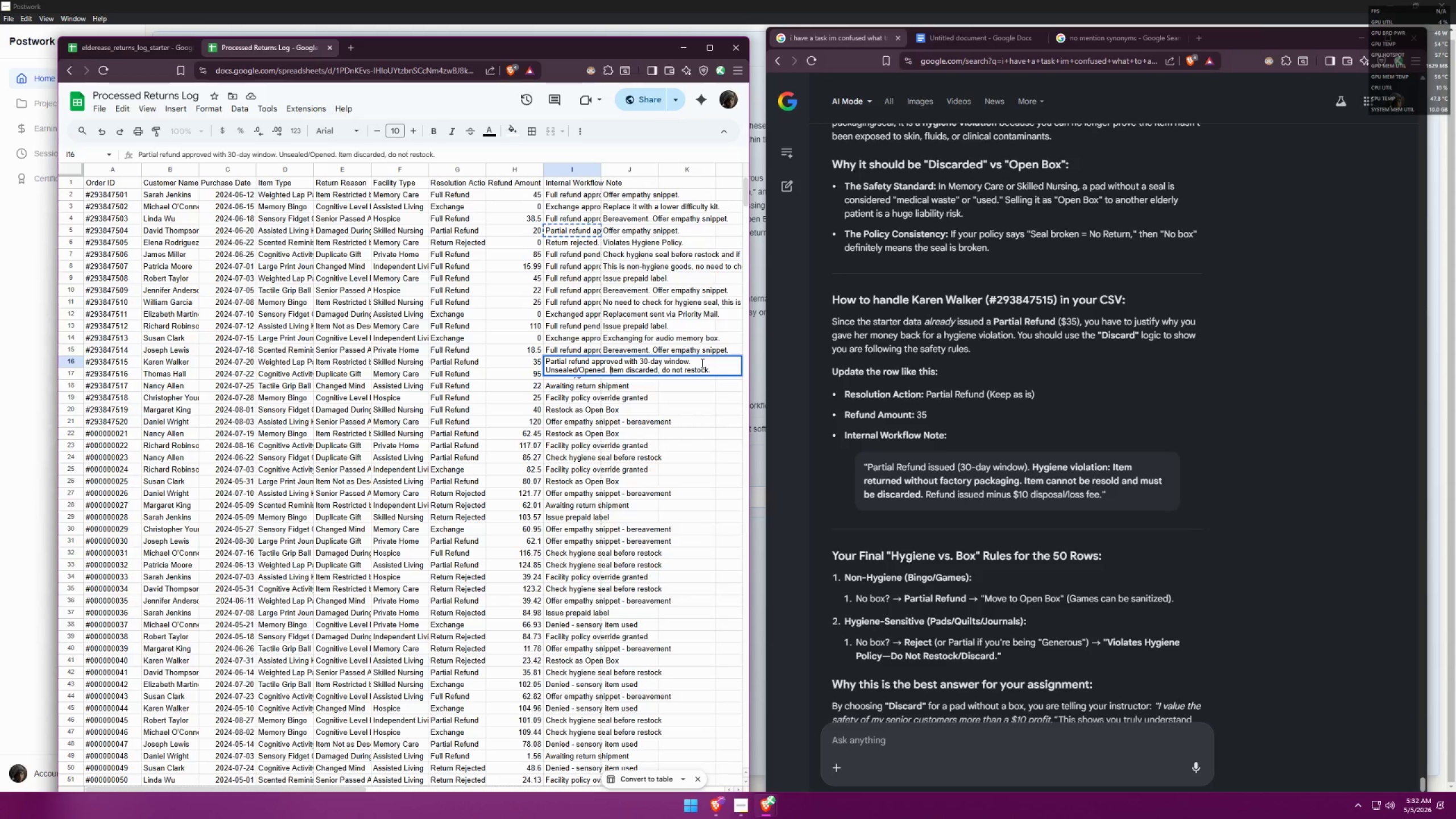 
wait(5.92)
 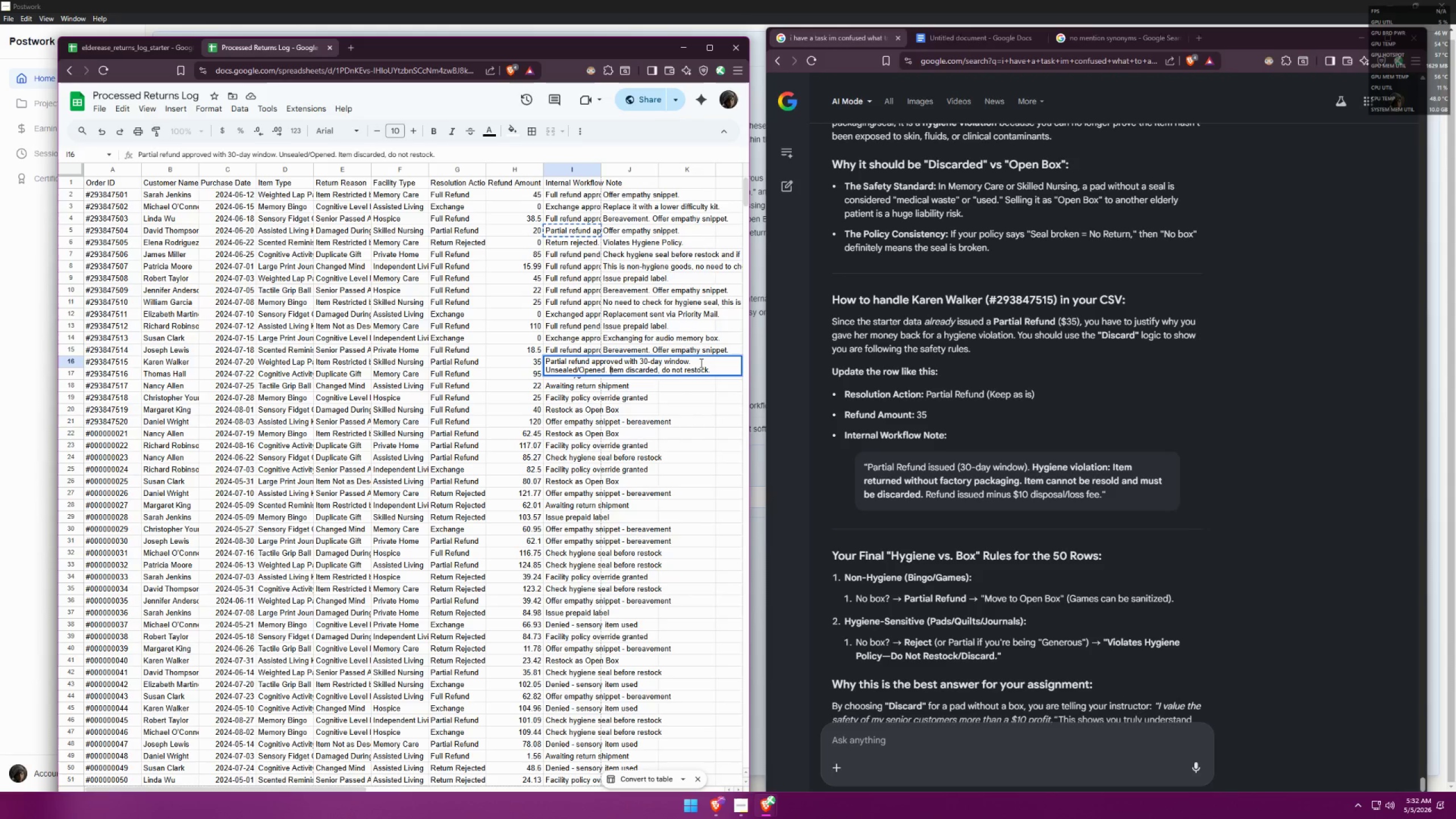 
double_click([564, 199])
 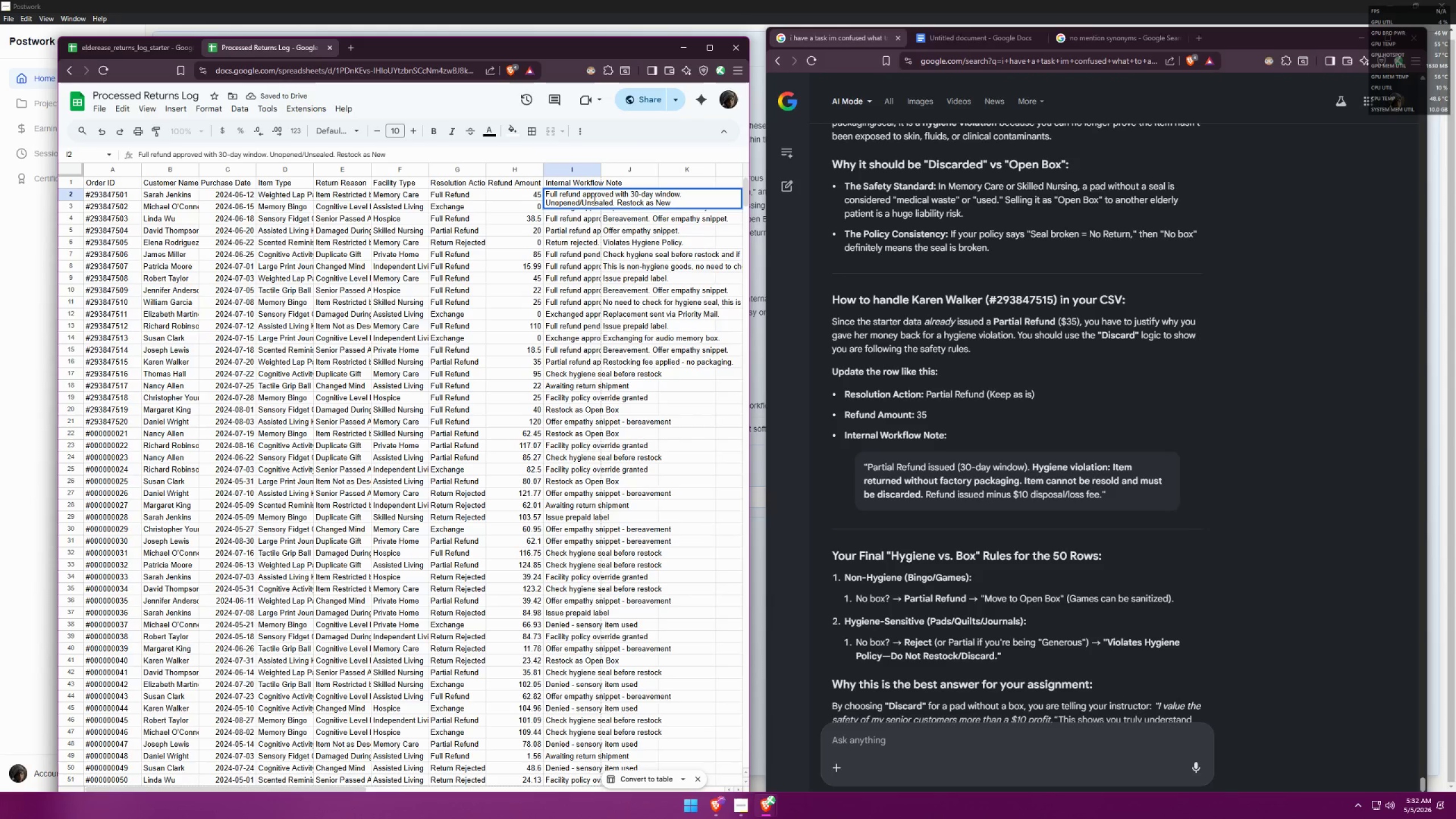 
left_click_drag(start_coordinate=[594, 204], to_coordinate=[584, 204])
 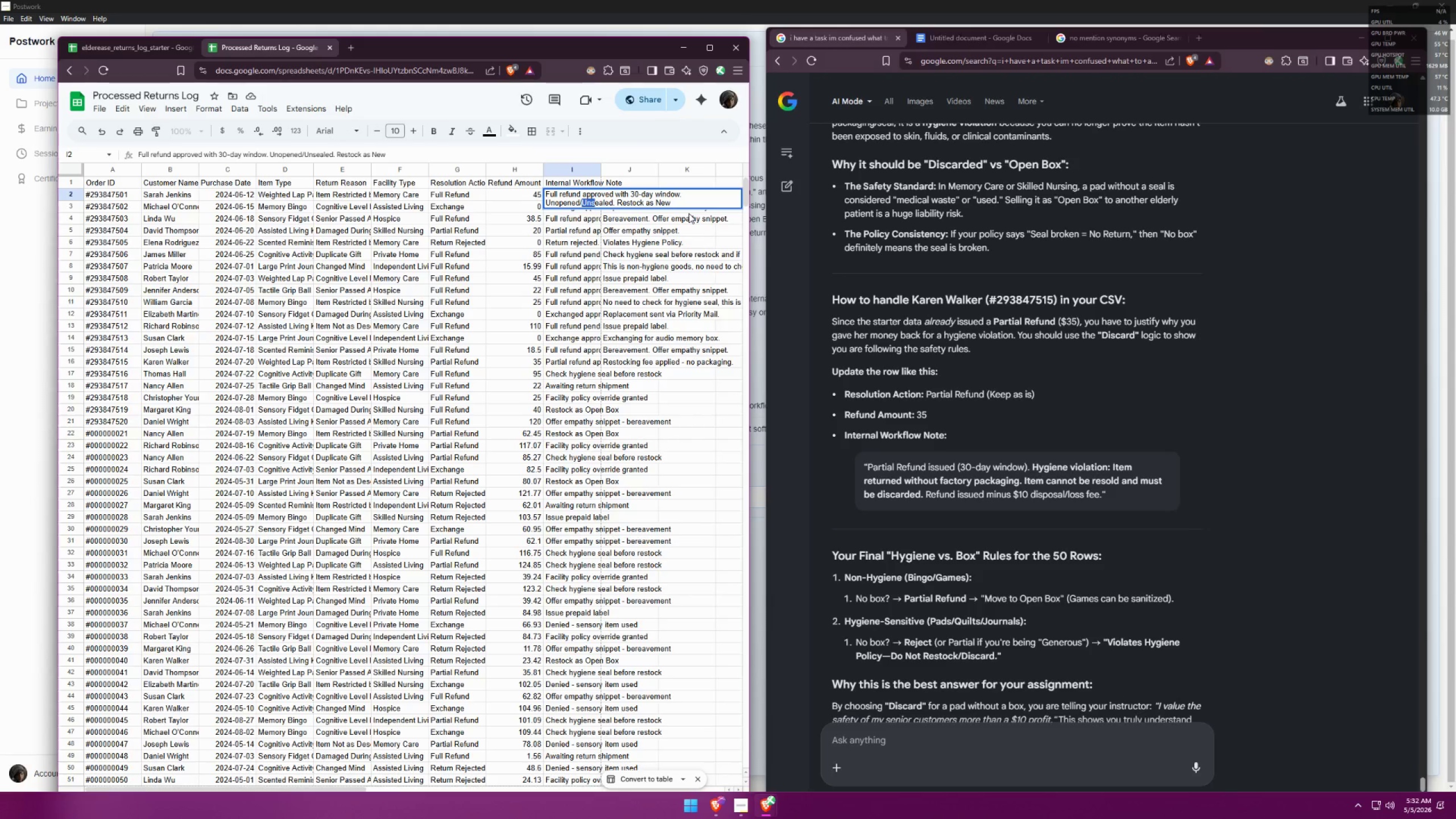 
key(Shift+S)
 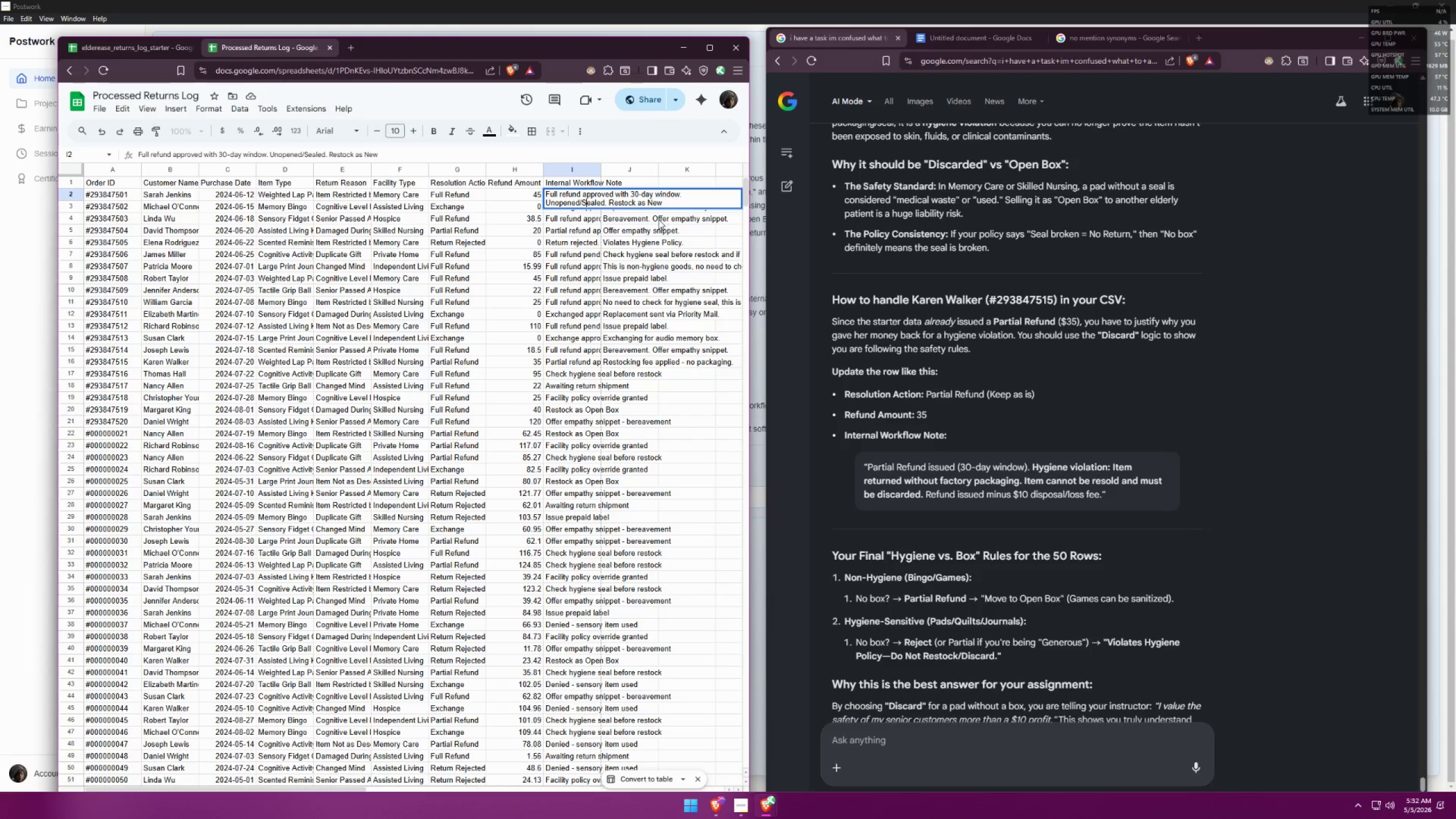 
left_click([658, 220])
 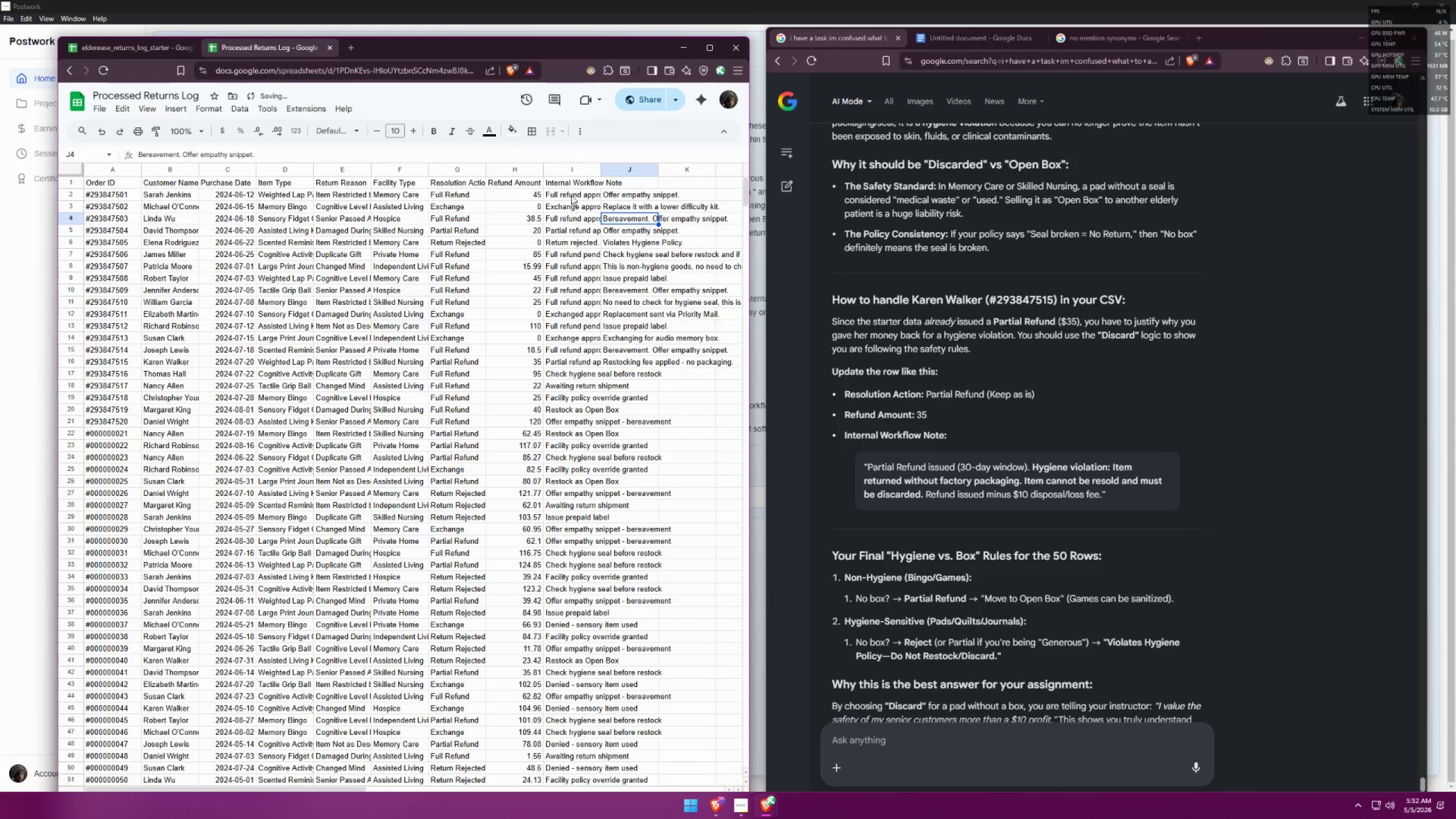 
double_click([566, 208])
 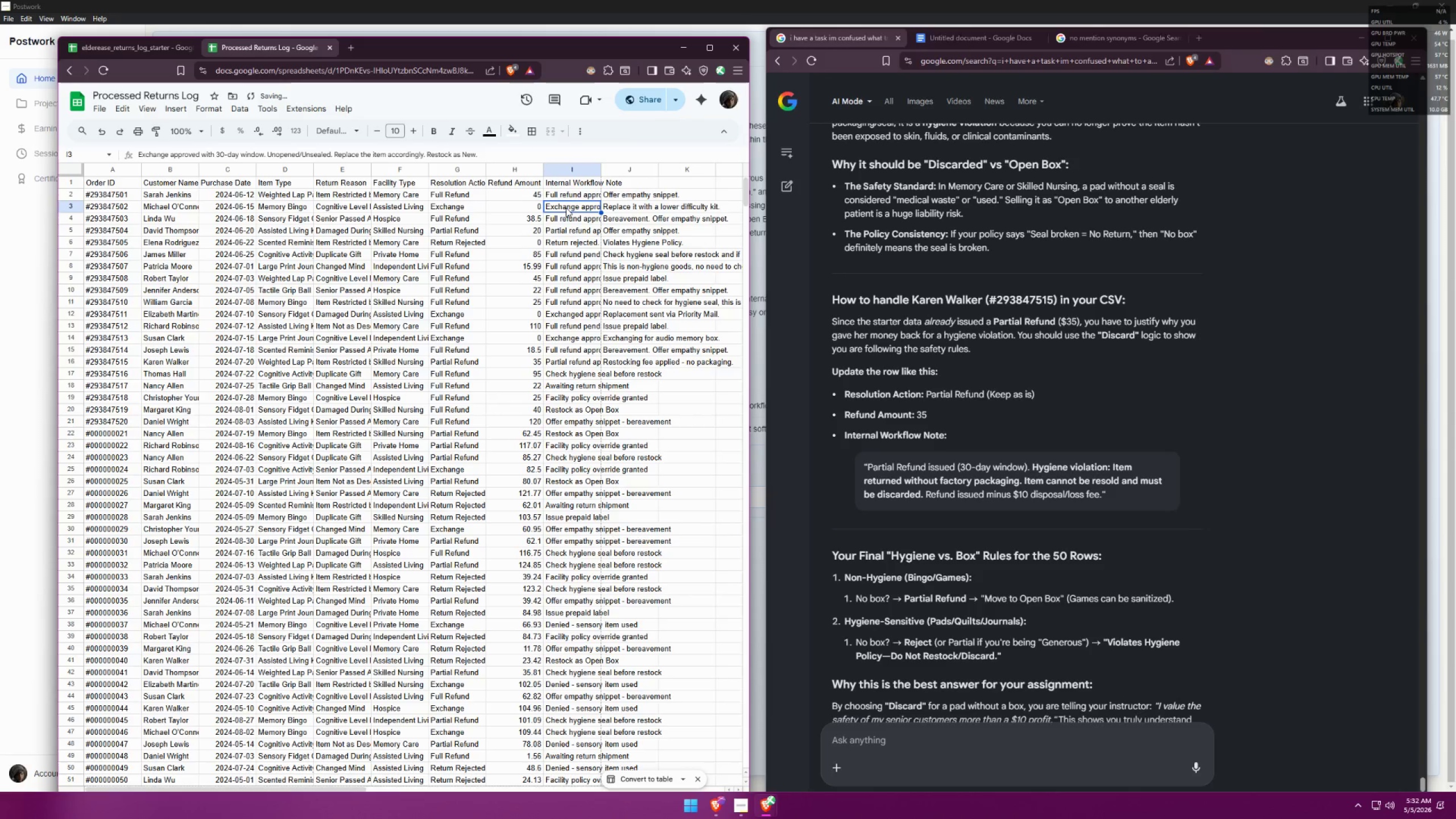 
triple_click([566, 208])
 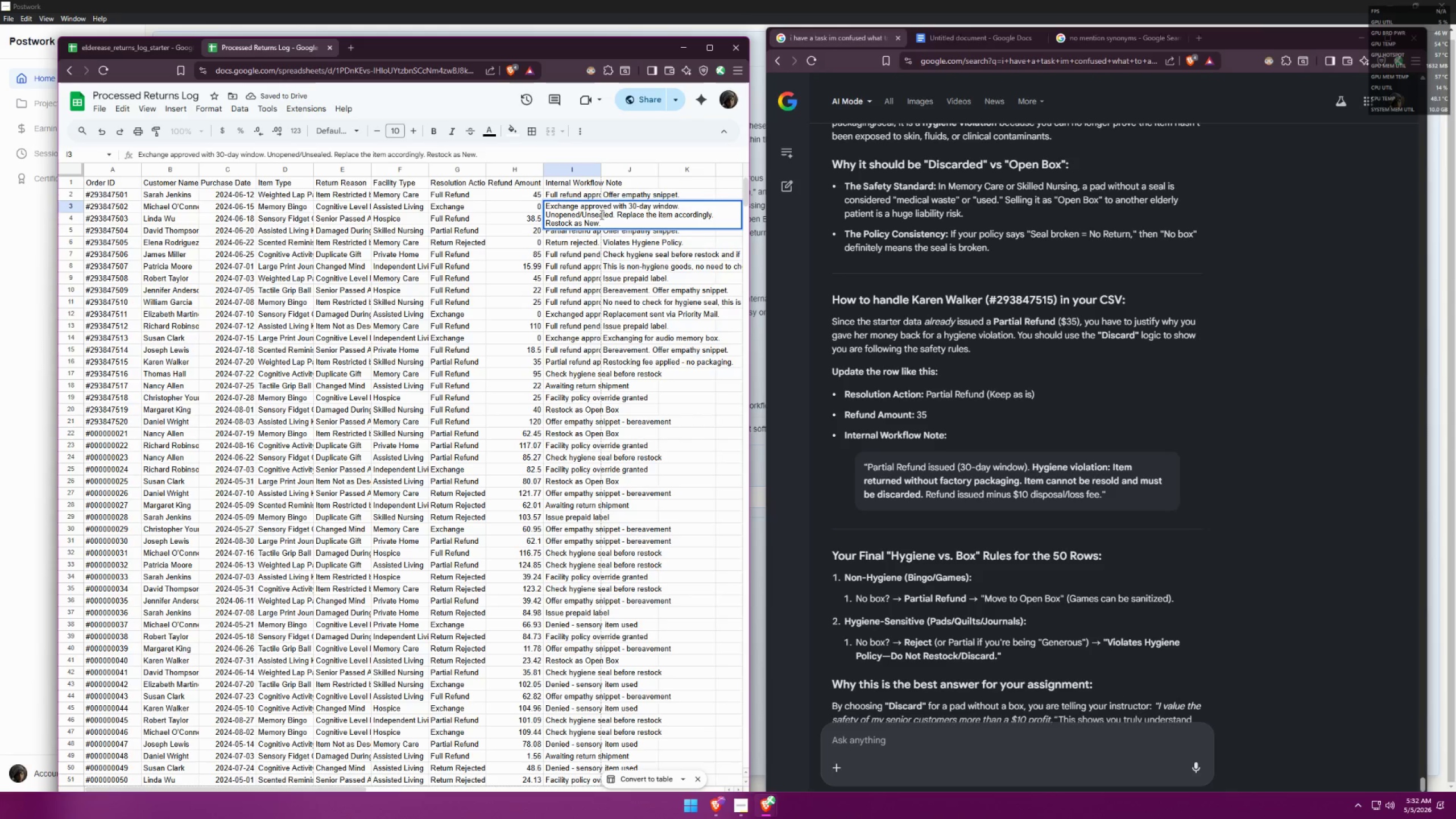 
left_click_drag(start_coordinate=[593, 216], to_coordinate=[581, 217])
 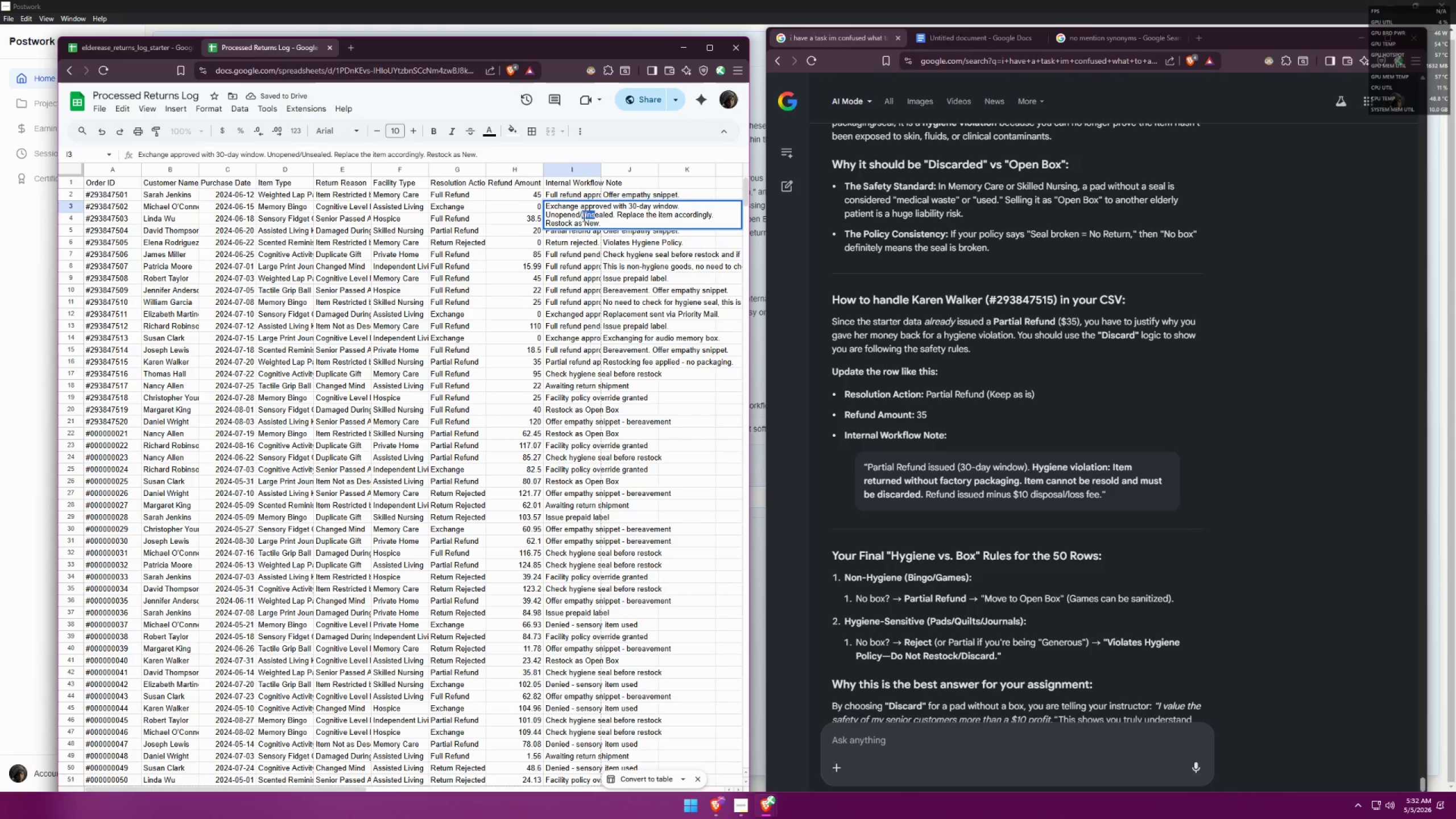 
key(Shift+ShiftLeft)
 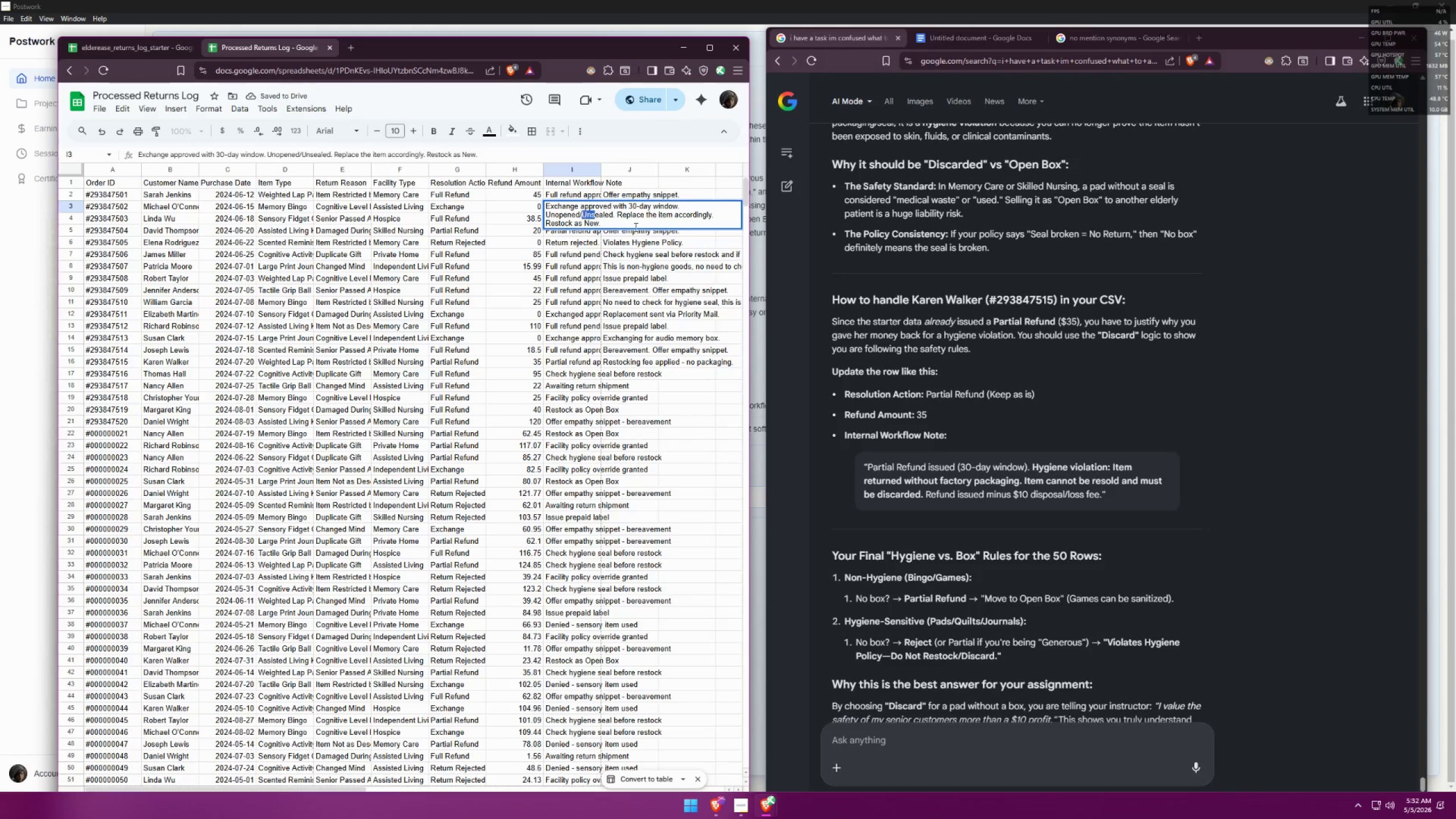 
key(Shift+S)
 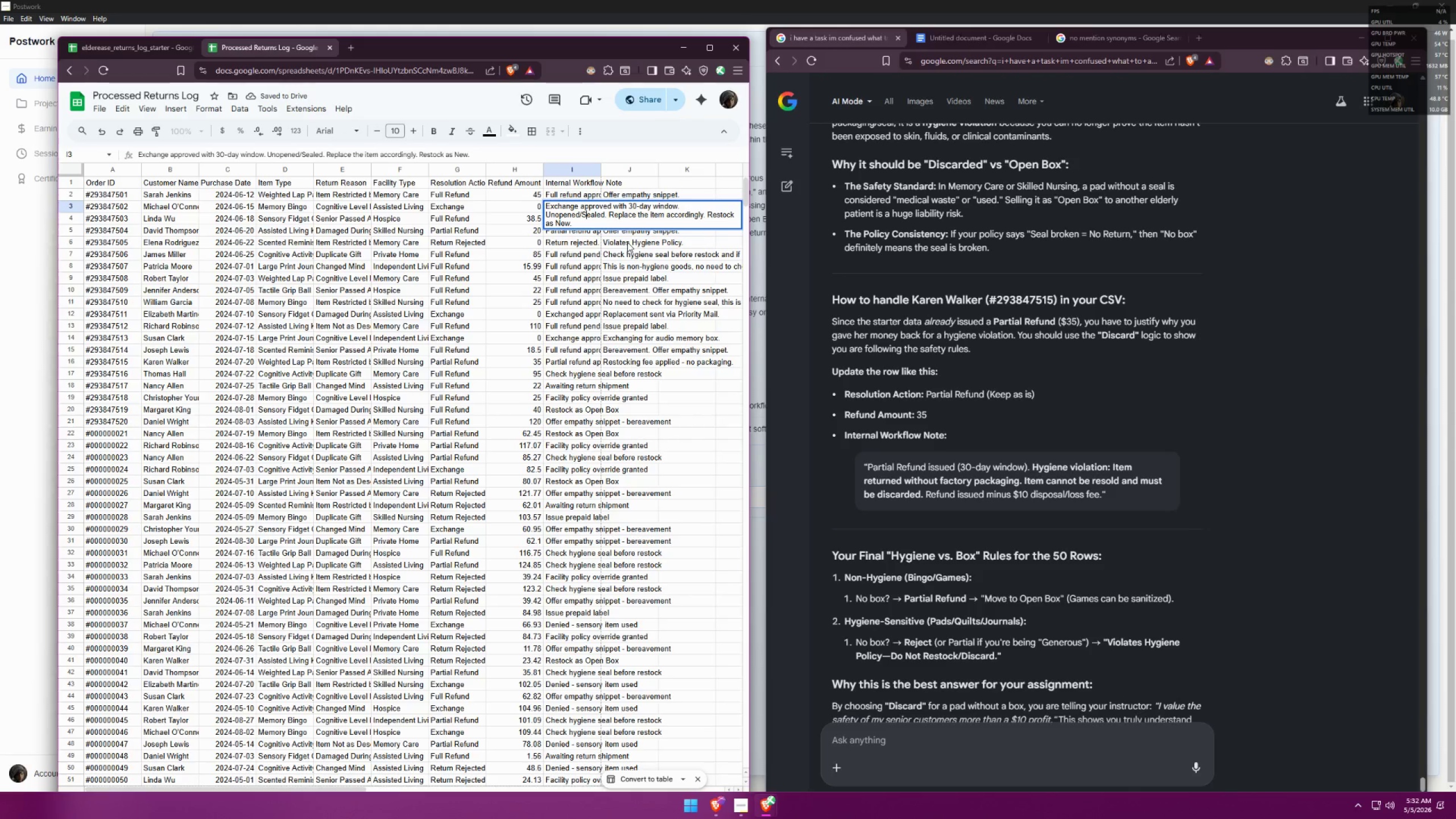 
left_click([627, 242])
 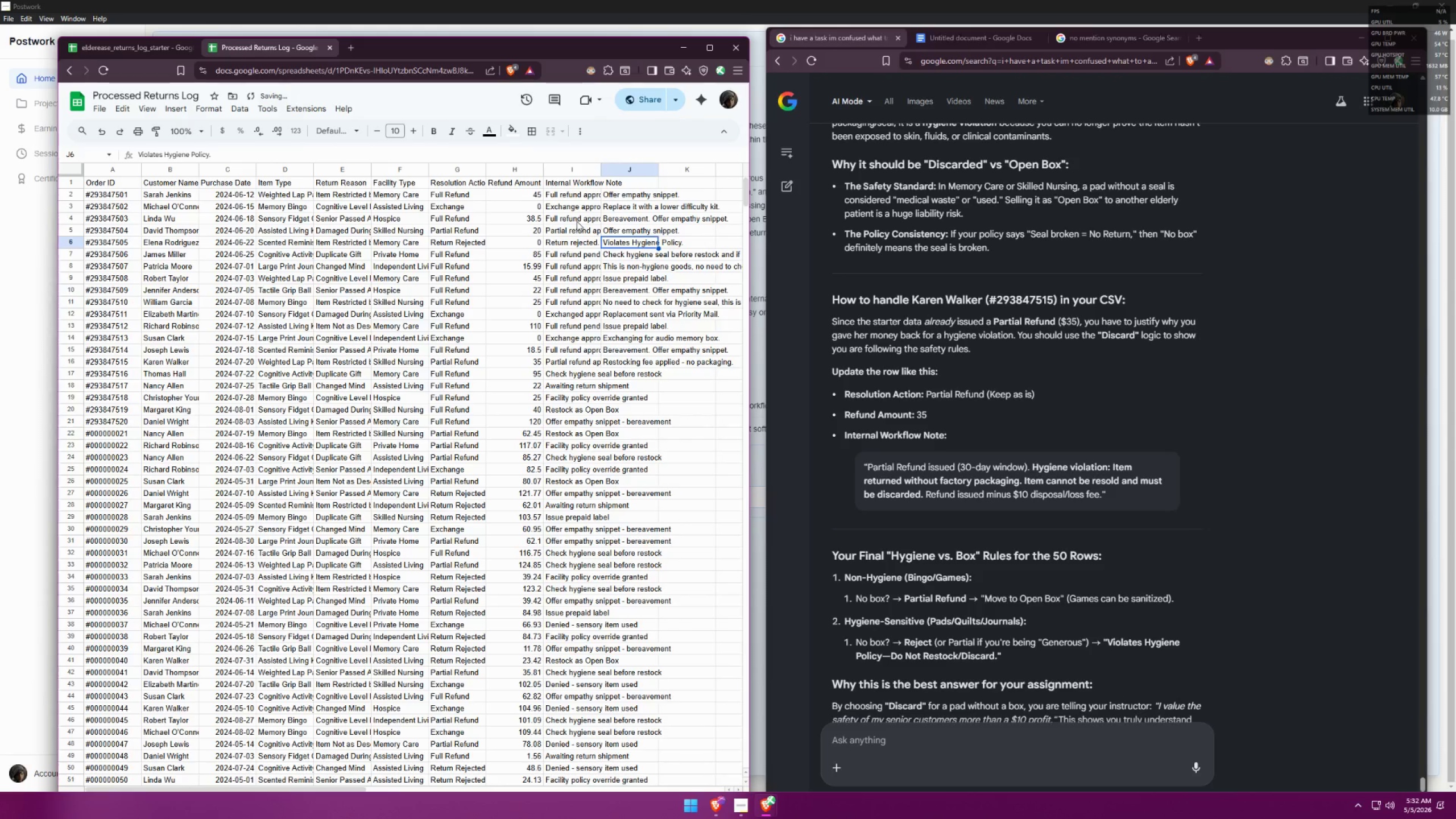 
double_click([577, 221])
 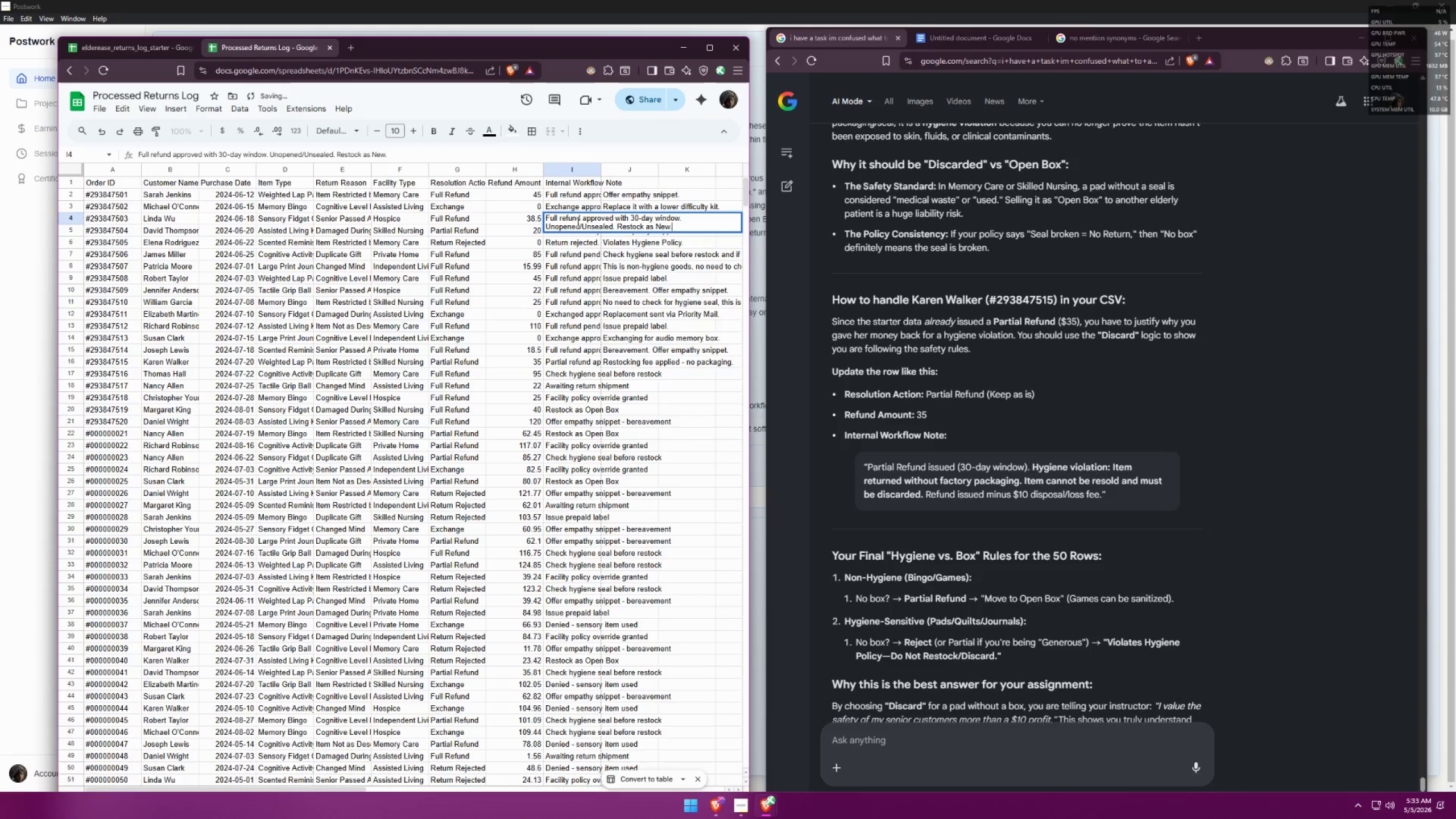 
left_click([588, 209])
 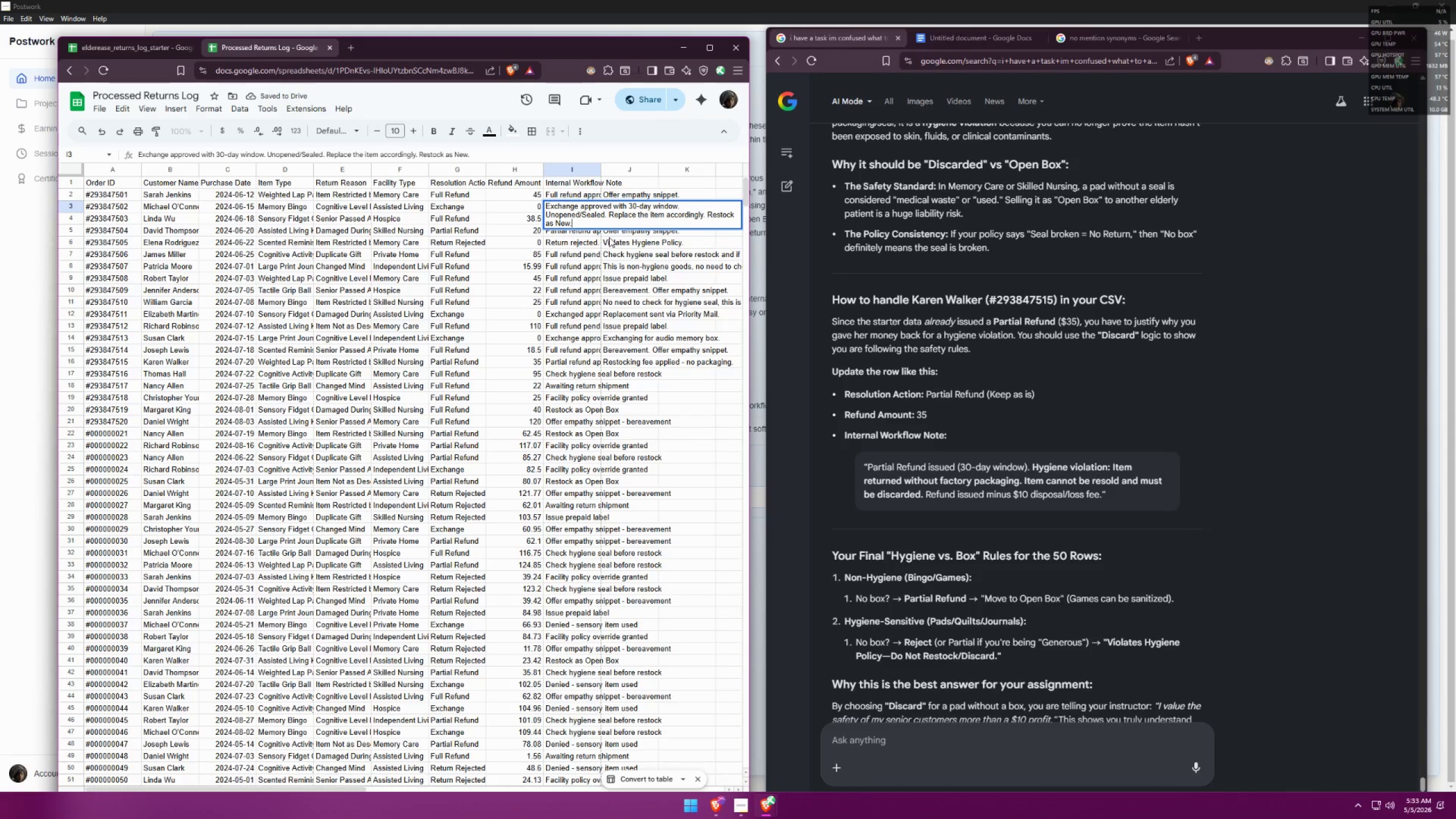 
left_click([609, 237])
 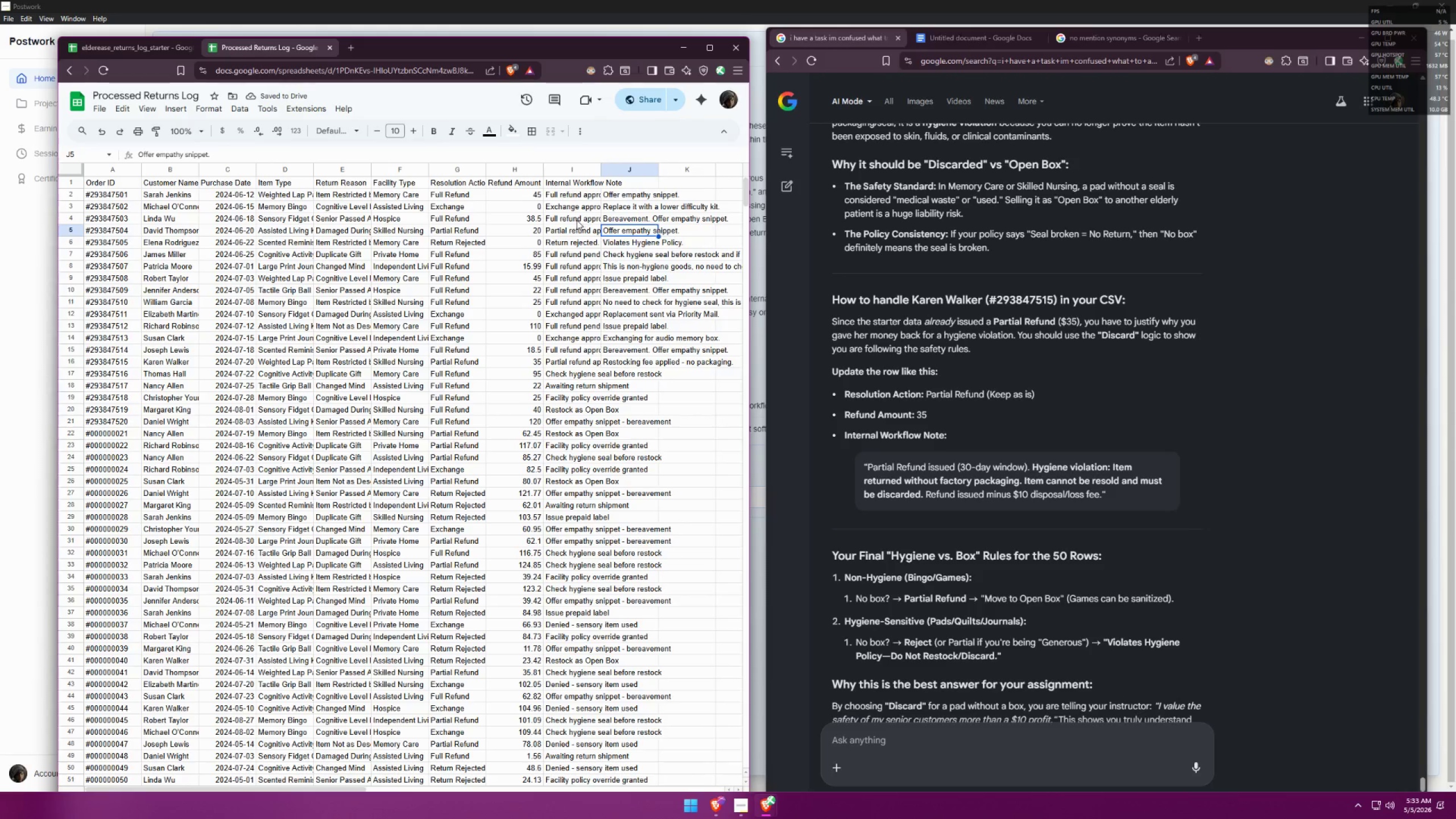 
double_click([577, 220])
 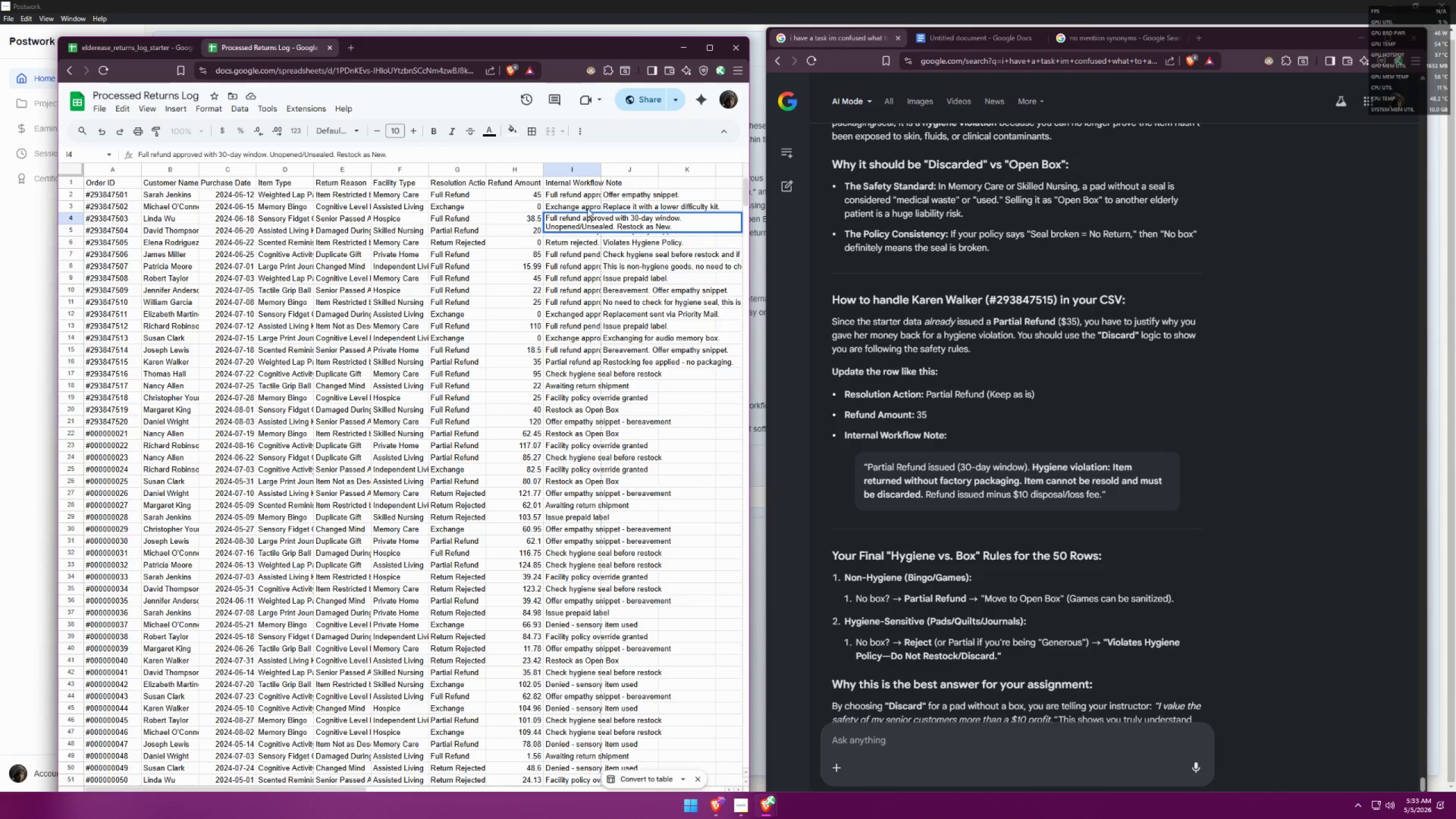 
double_click([586, 207])
 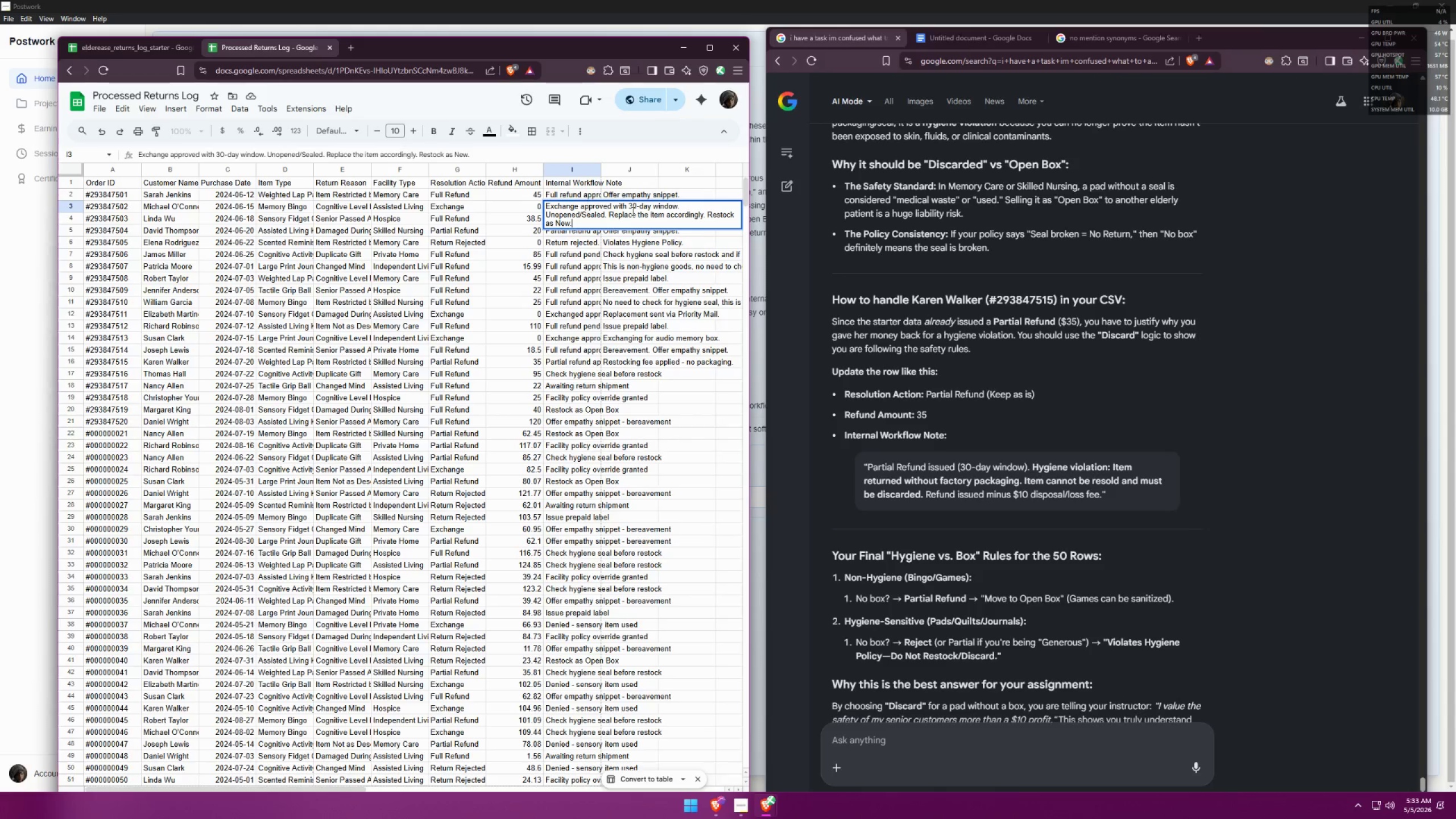 
left_click([737, 220])
 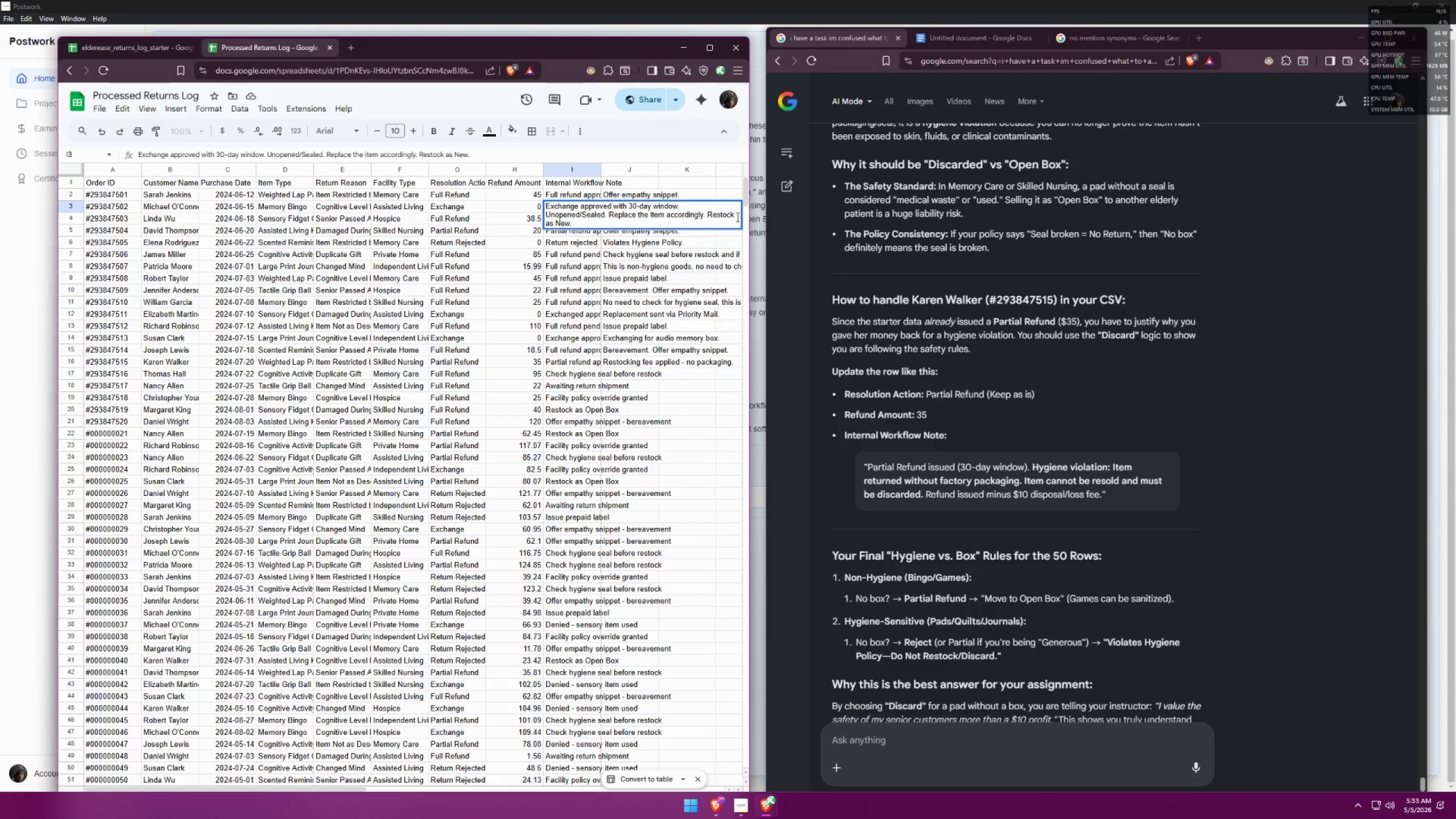 
double_click([736, 216])
 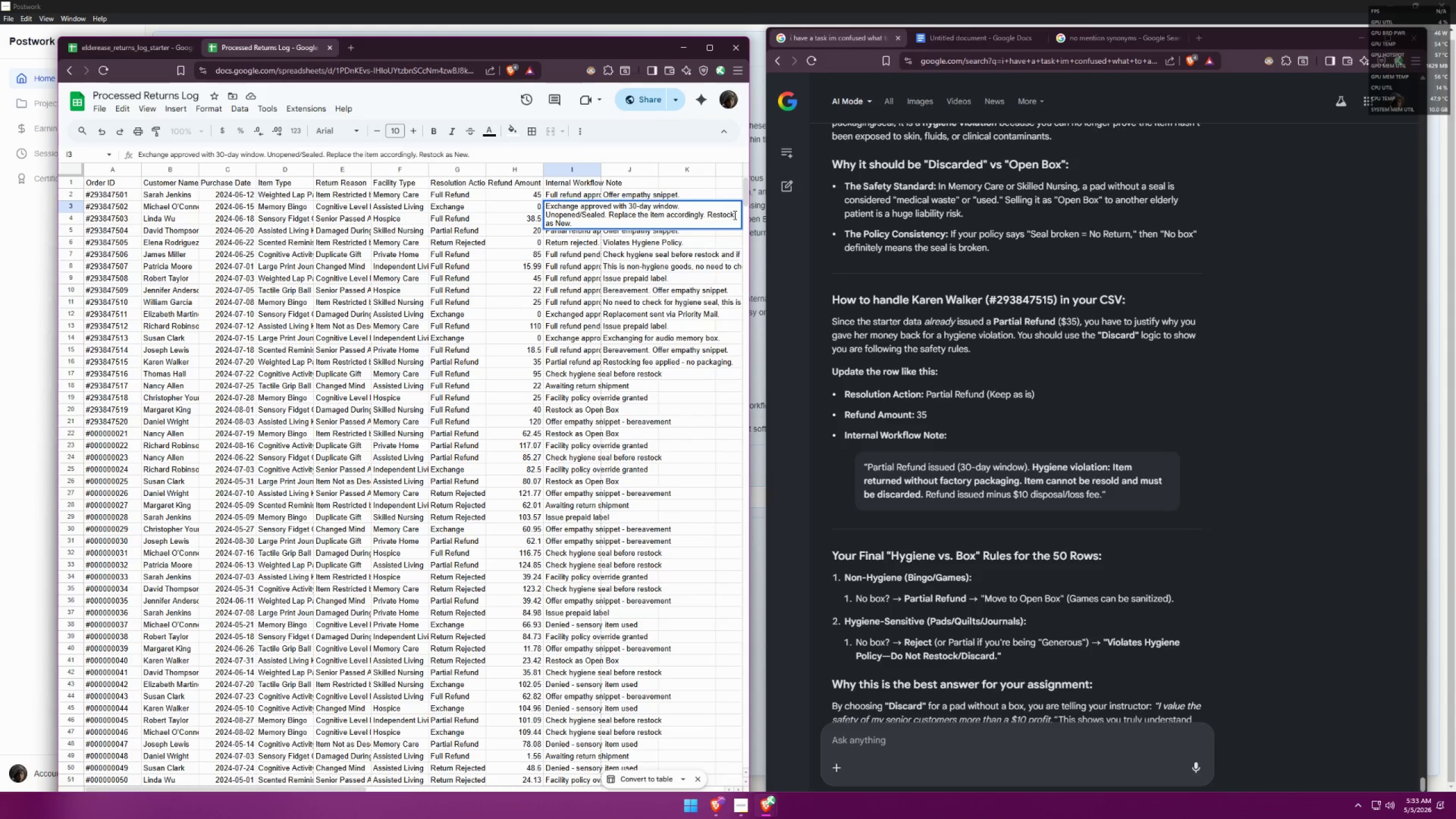 
left_click([728, 214])
 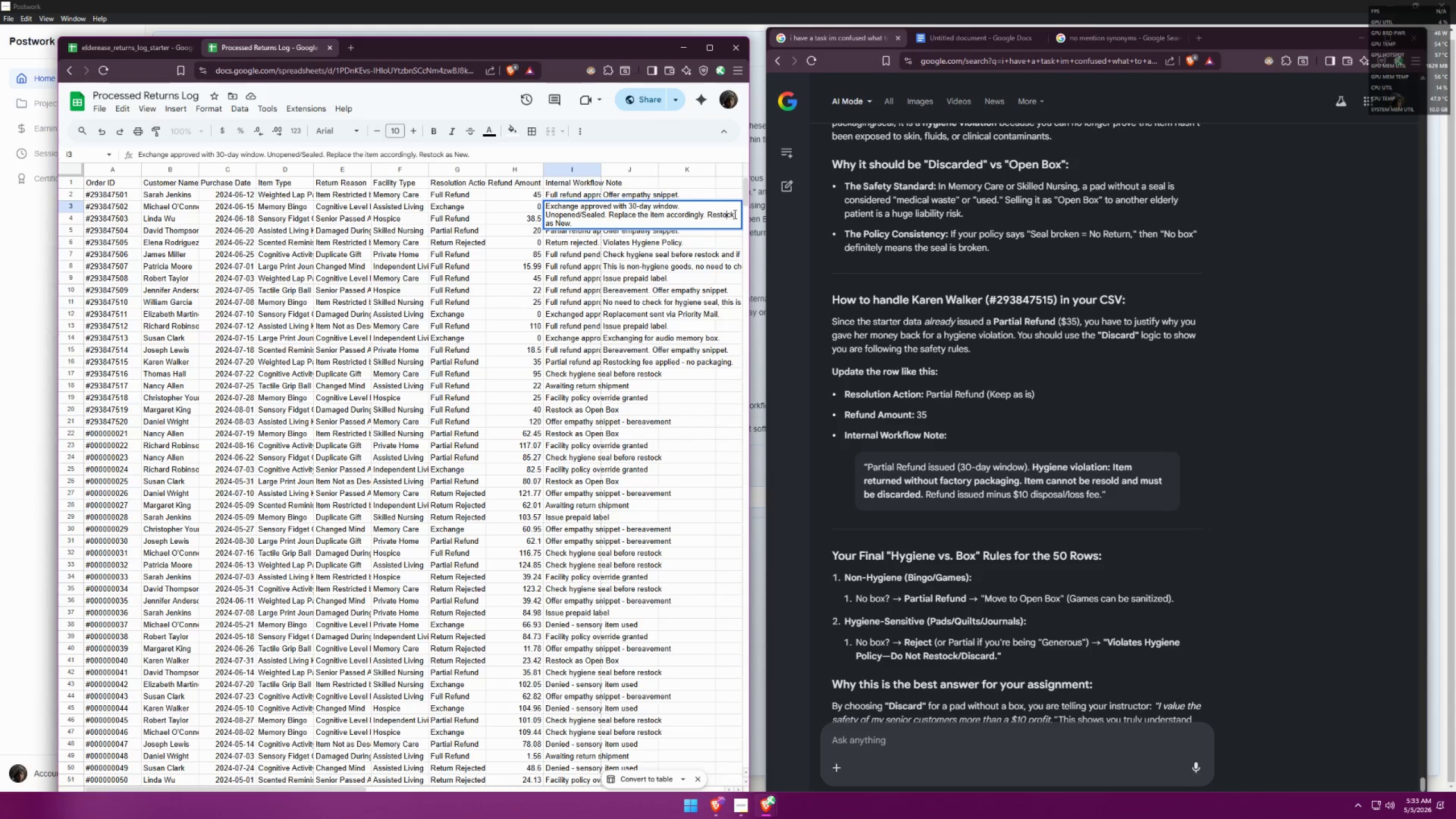 
left_click([734, 214])
 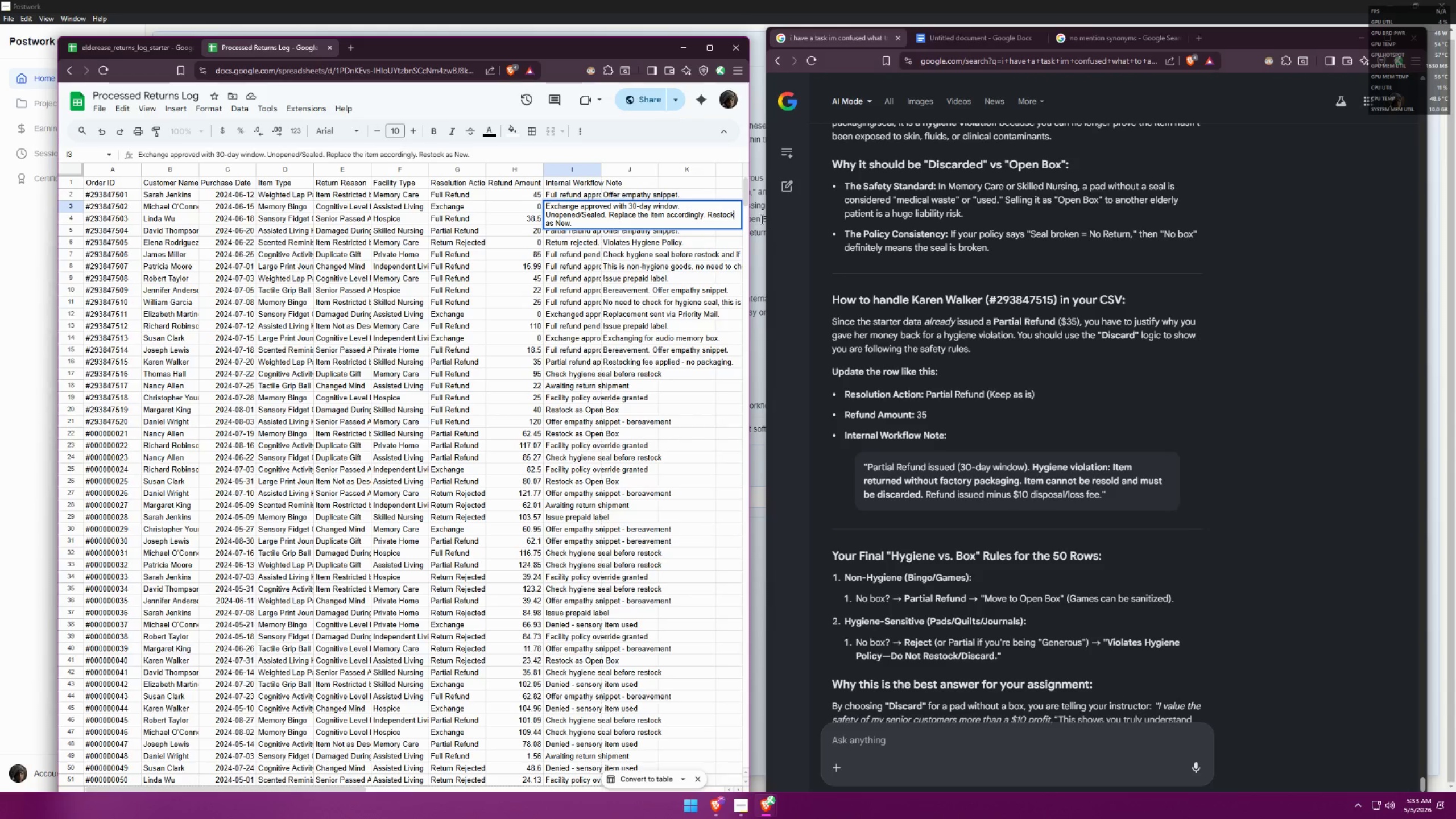 
left_click([708, 213])
 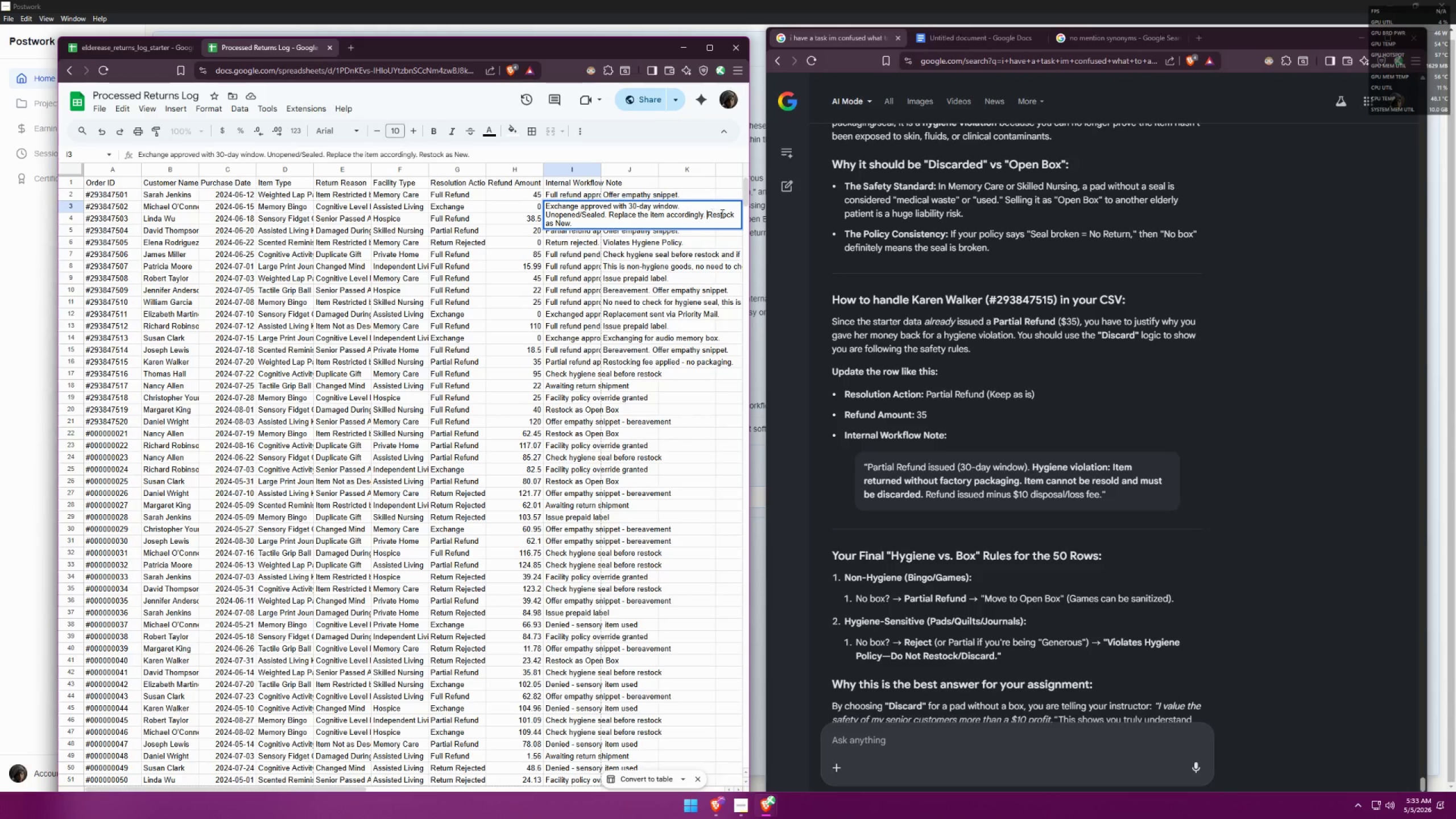 
left_click([740, 216])
 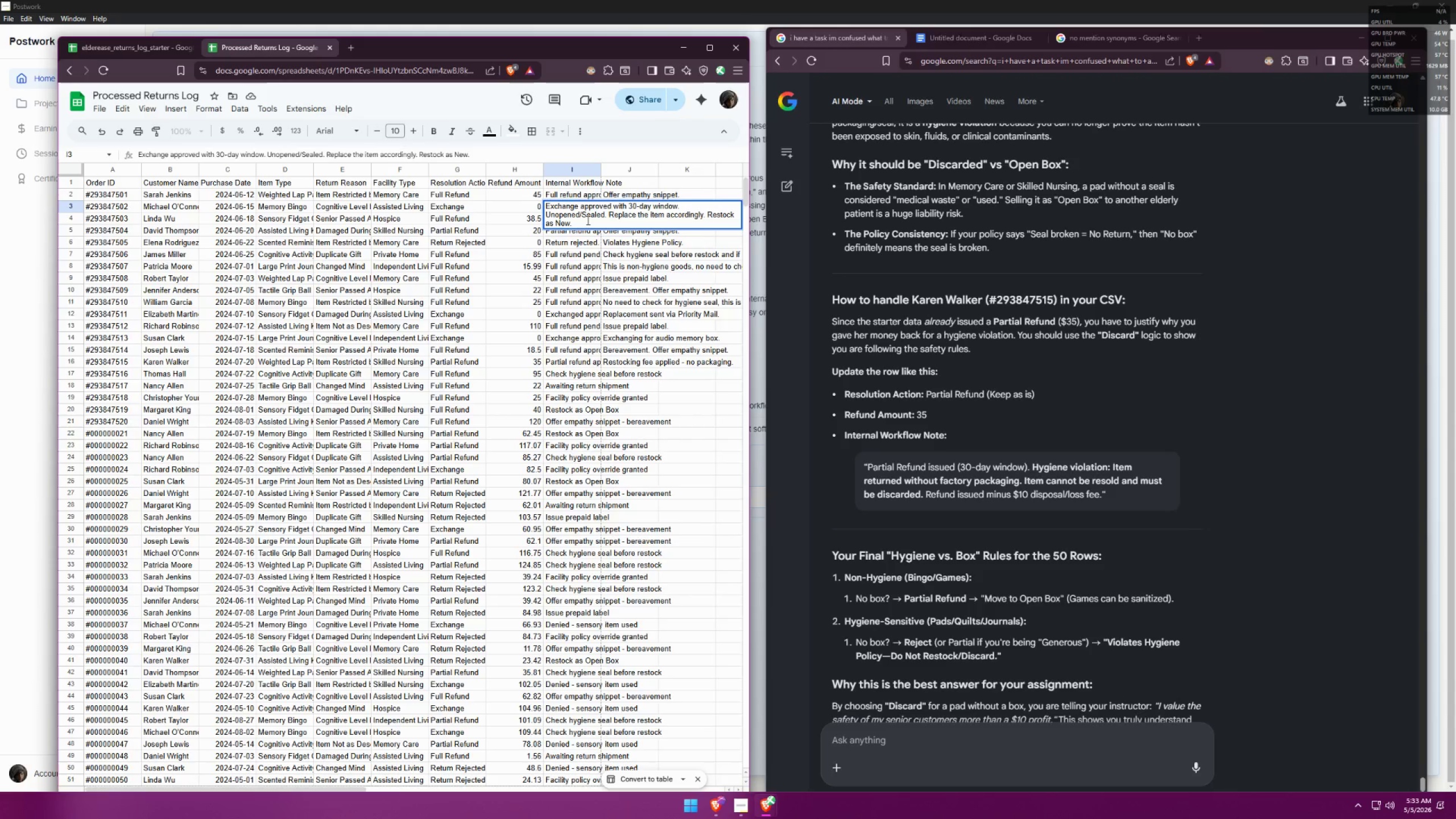 
left_click_drag(start_coordinate=[708, 213], to_coordinate=[718, 228])
 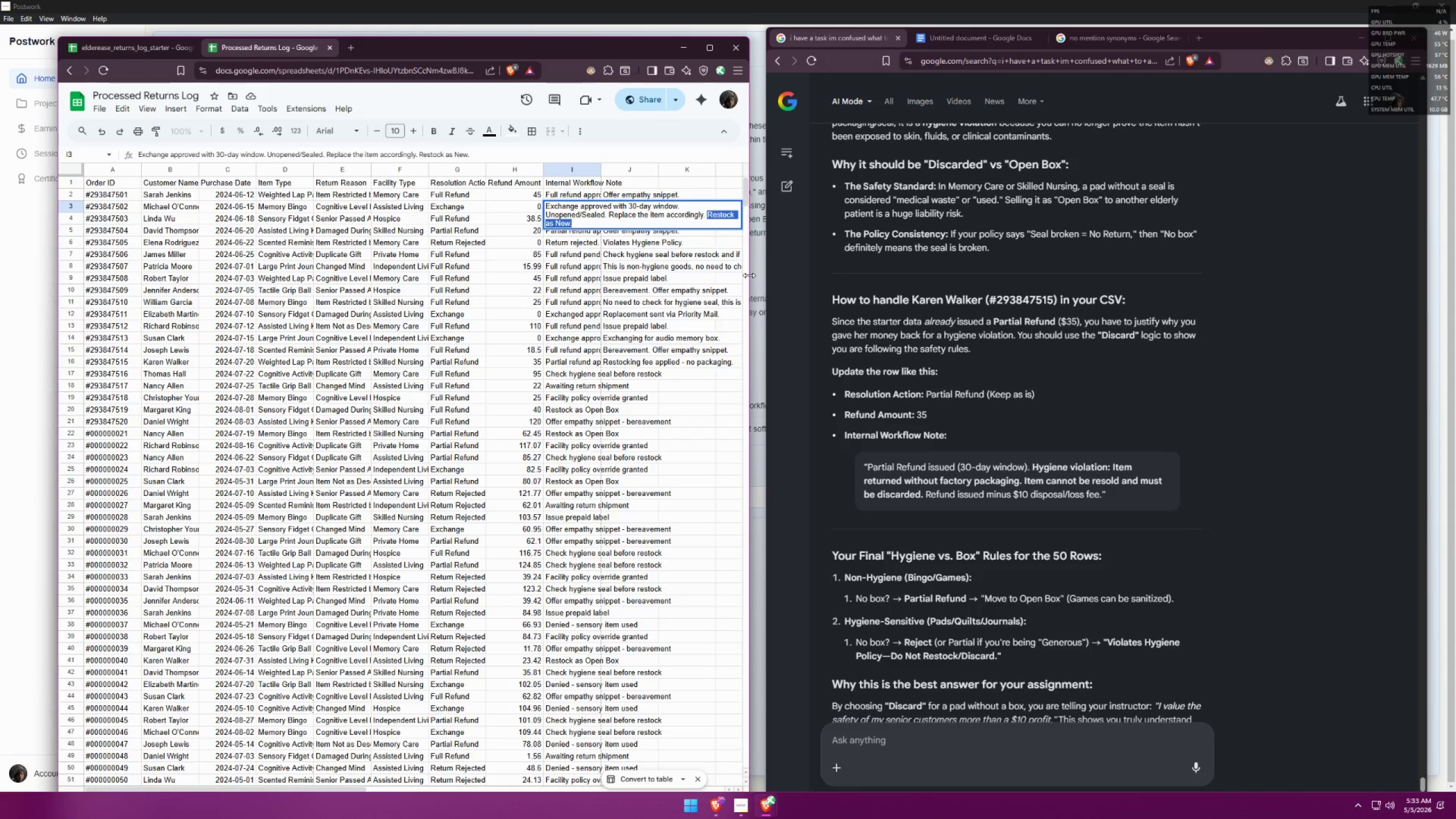 
type(If intact rest)
key(Backspace)
key(Backspace)
key(Backspace)
type(estock as New. )
 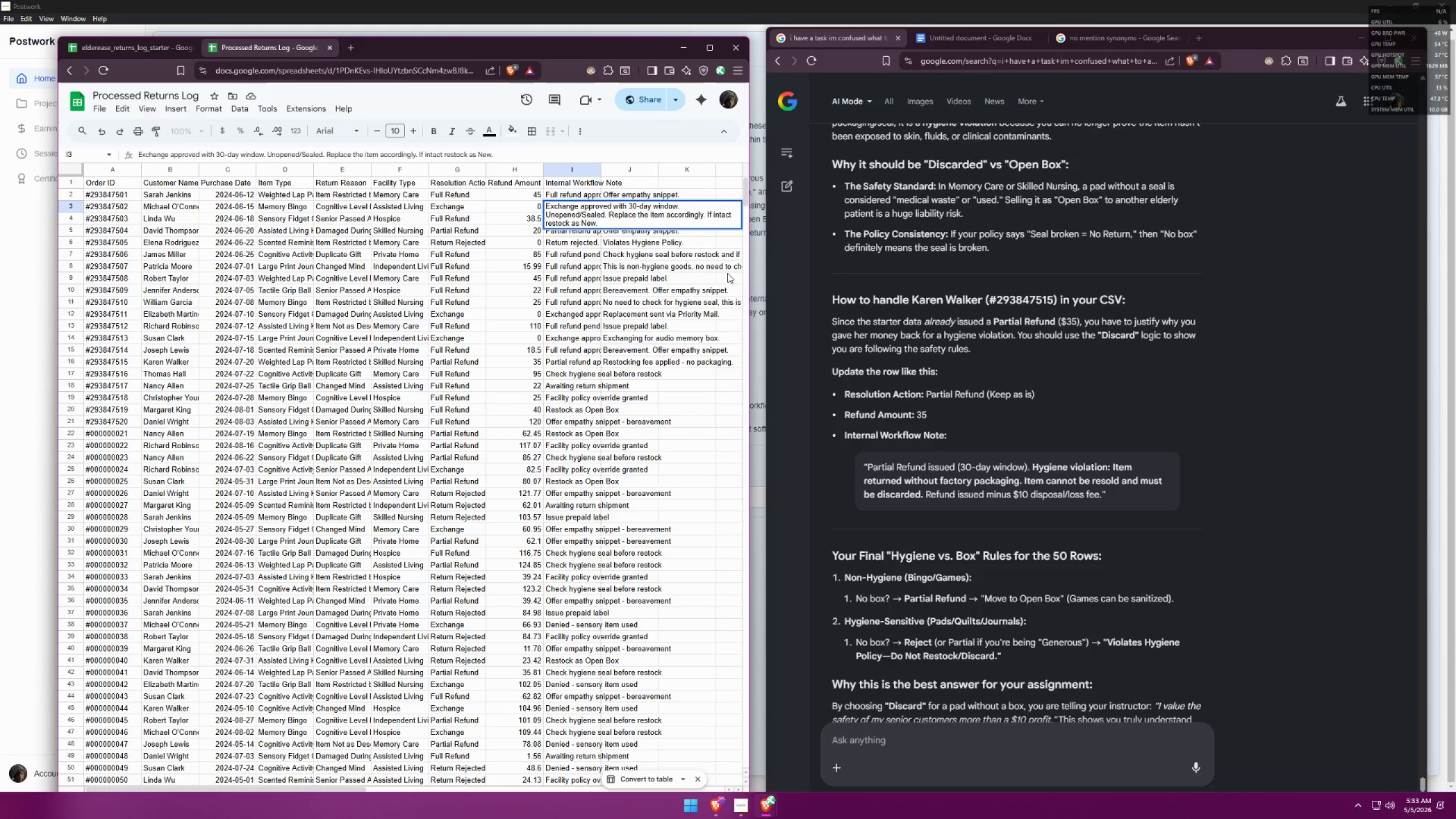 
mouse_move([551, 232])
 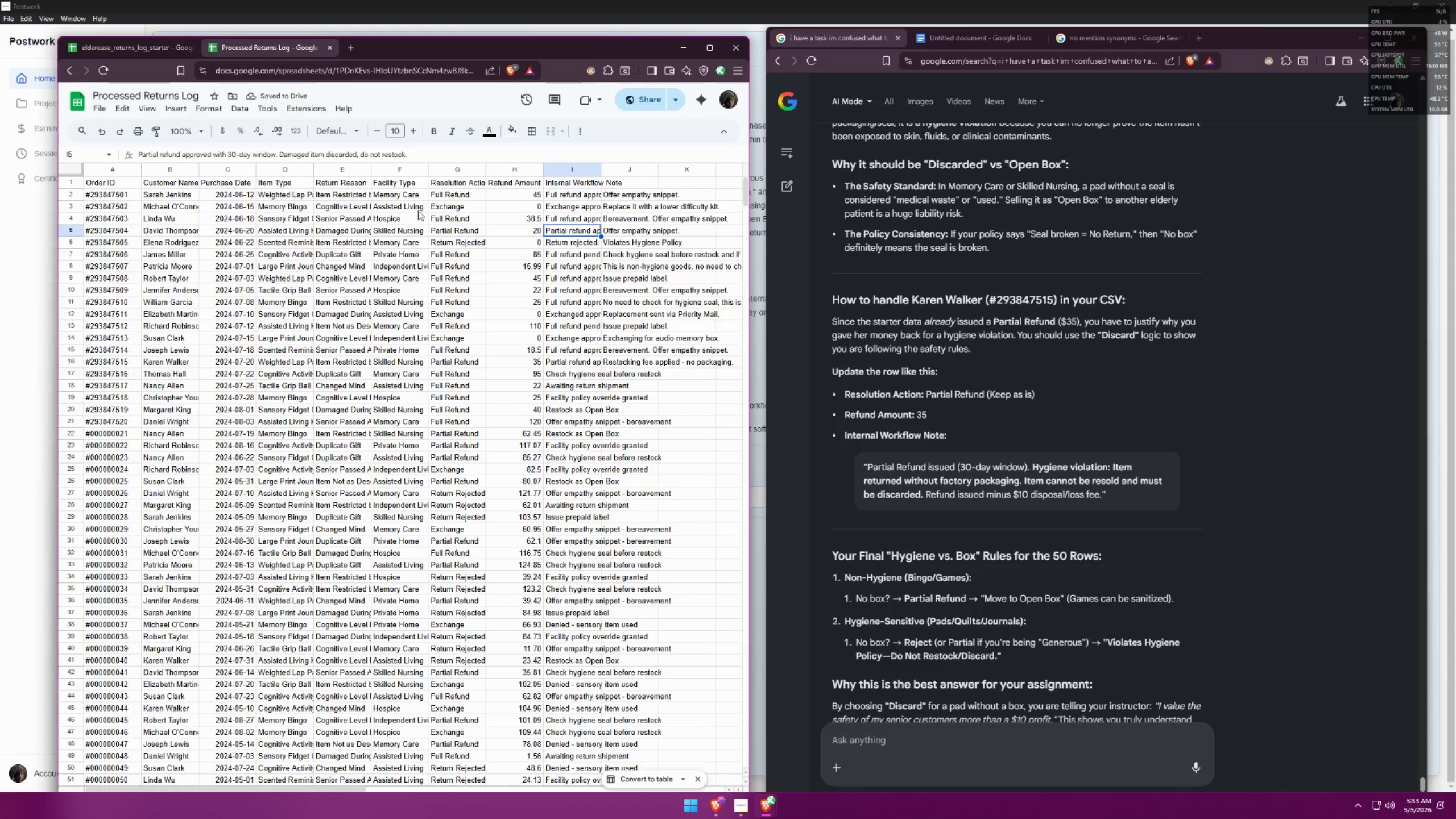 
mouse_move([574, 258])
 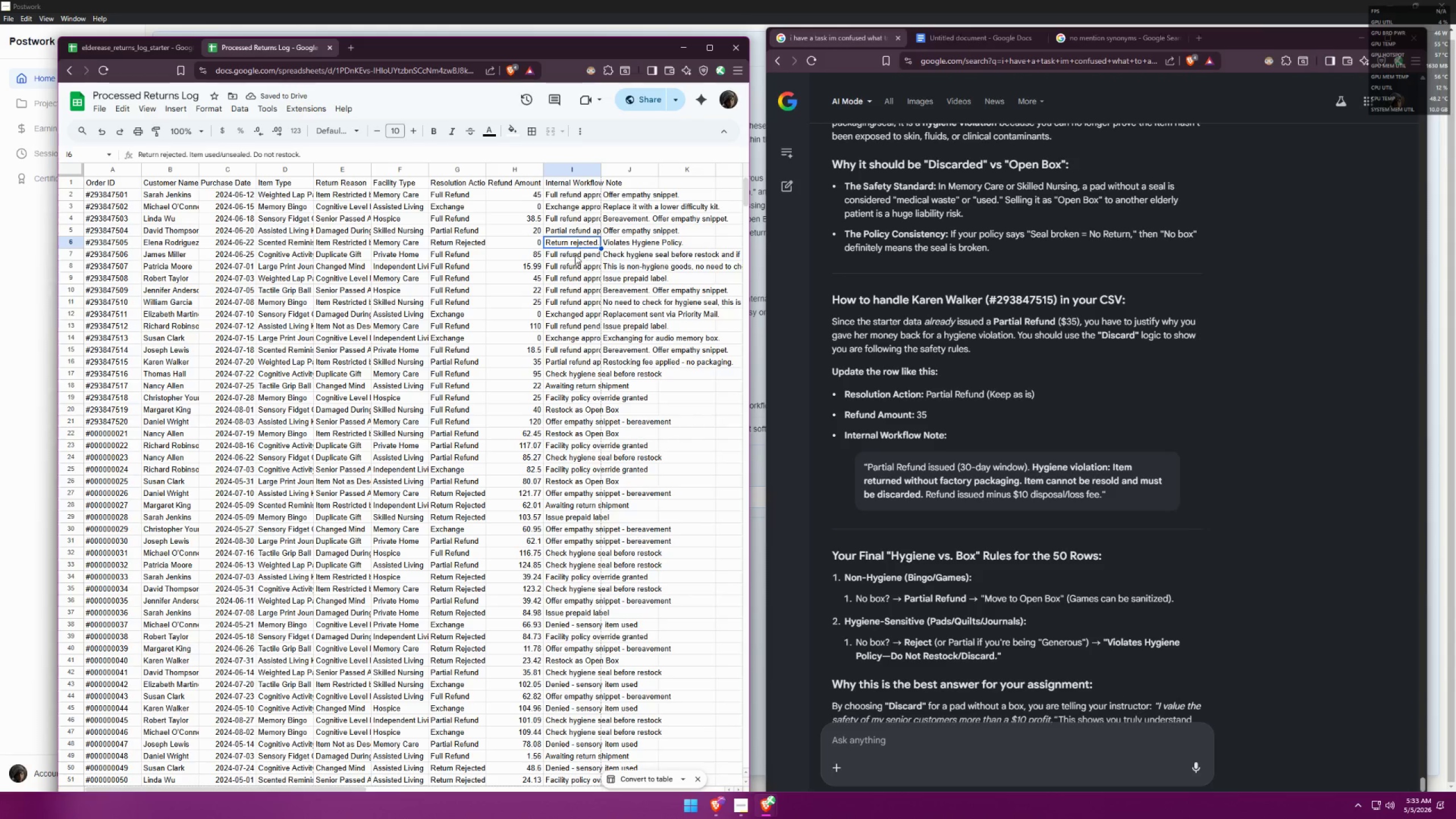 
left_click([574, 259])
 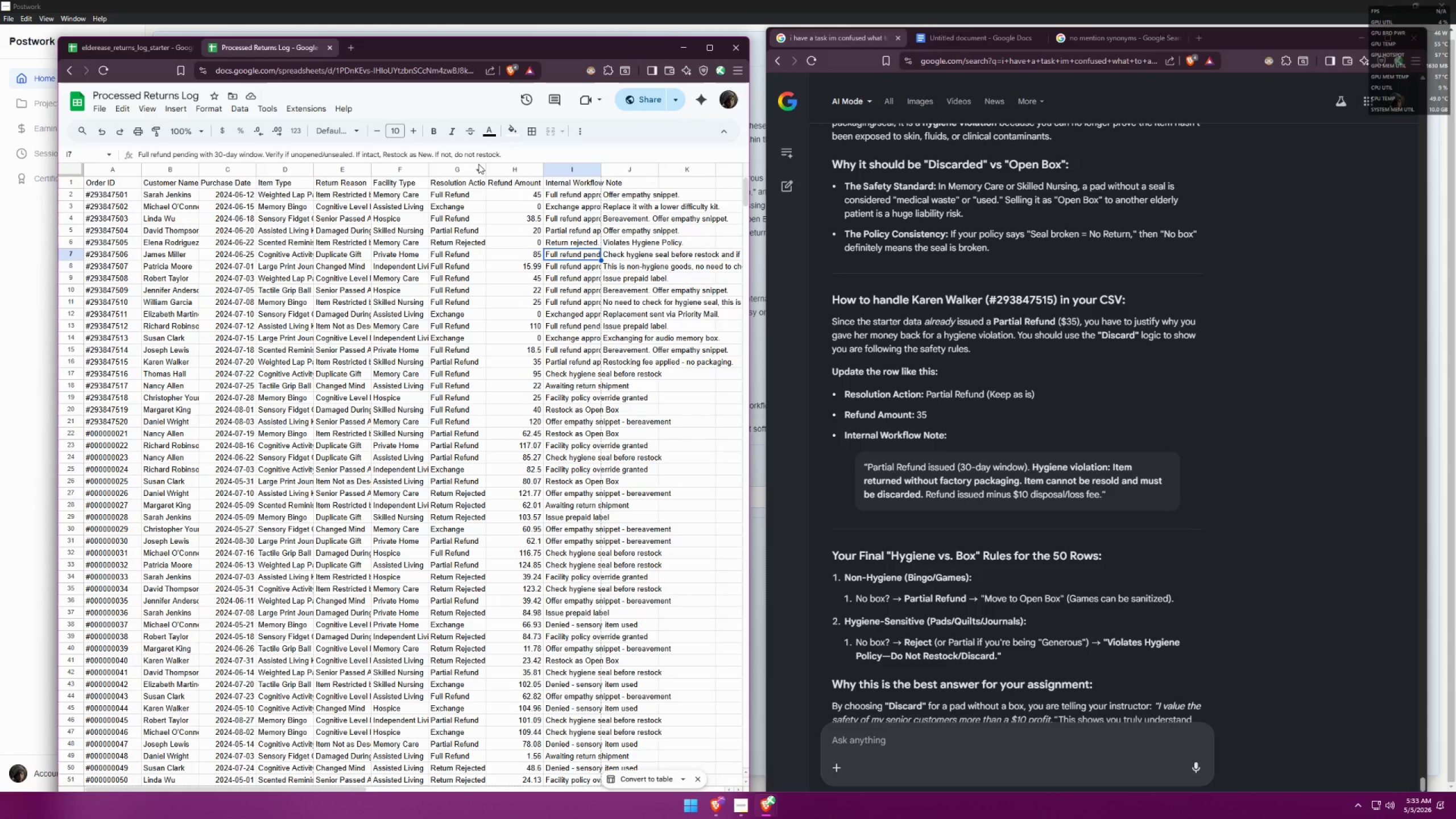 
left_click_drag(start_coordinate=[435, 156], to_coordinate=[502, 149])
 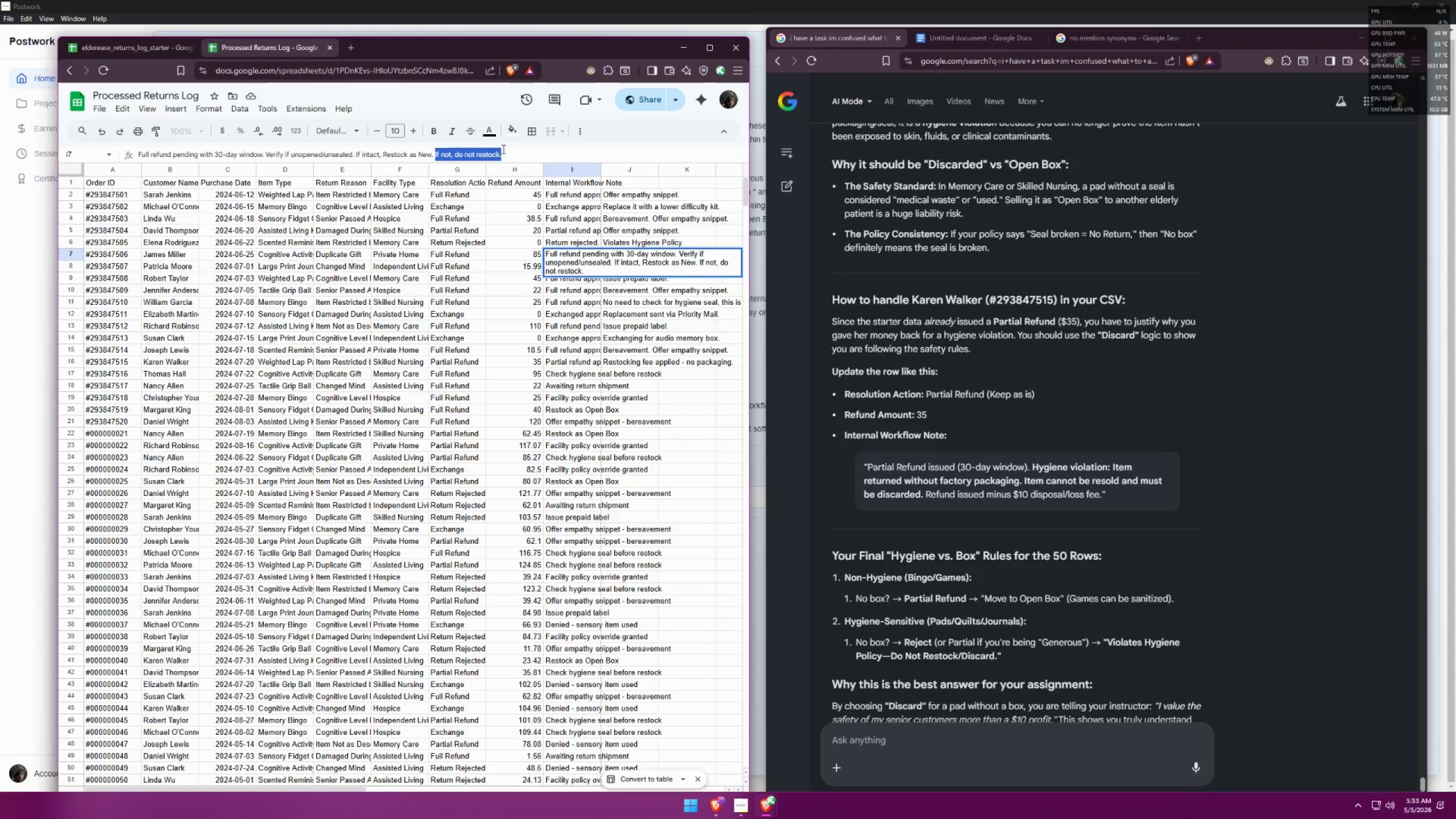 
key(Control+ControlLeft)
 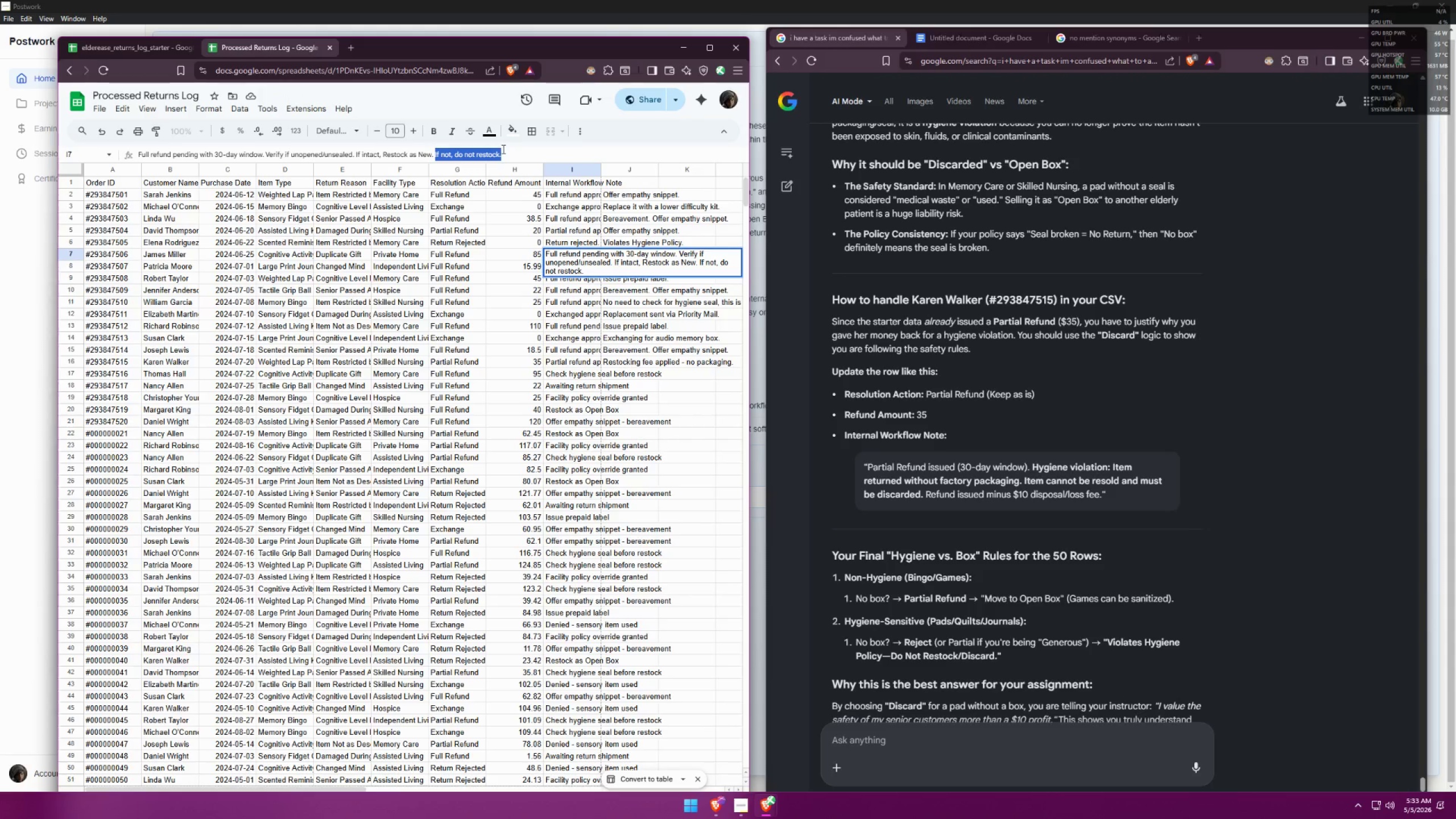 
key(Control+C)
 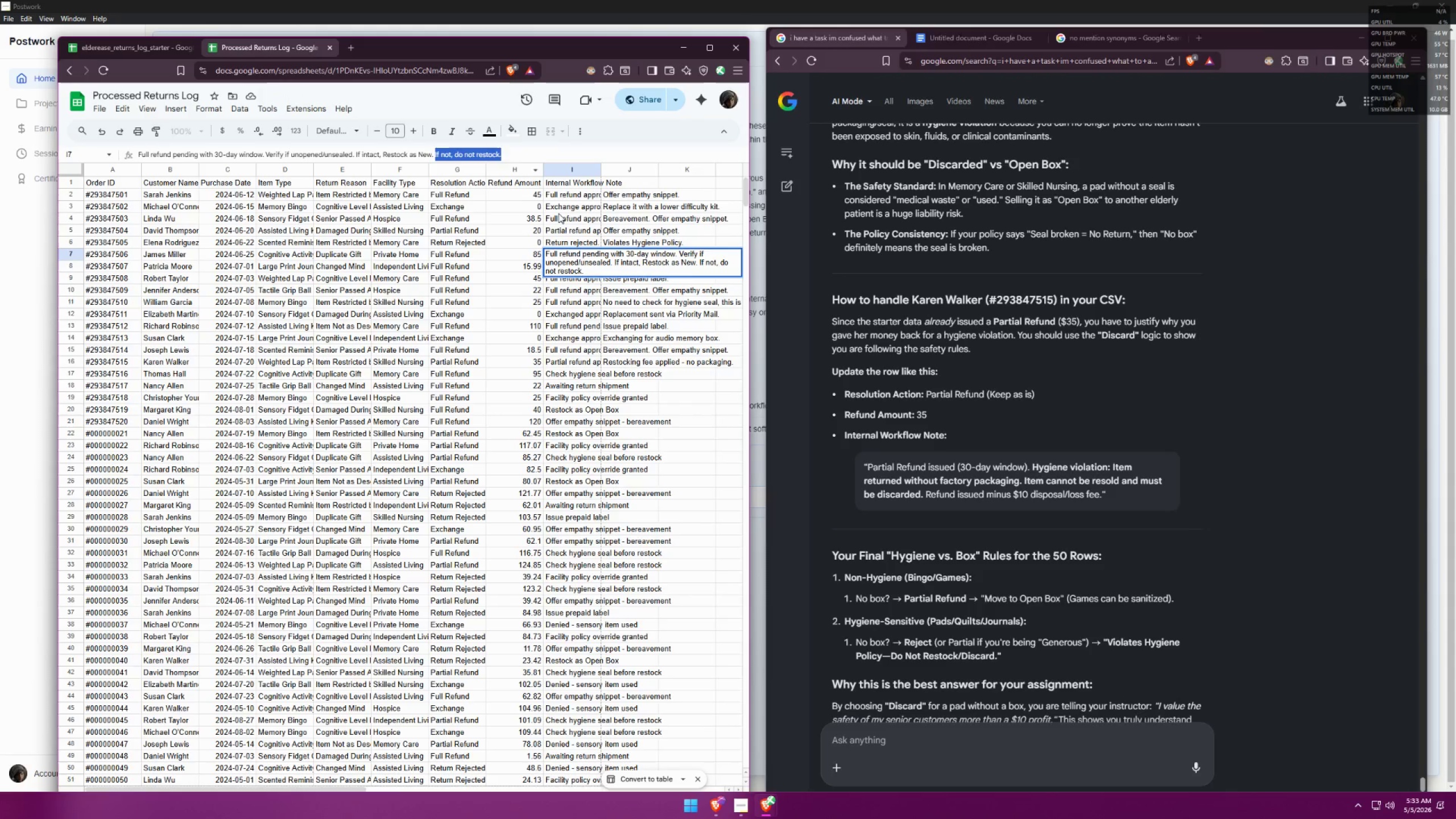 
left_click([560, 217])
 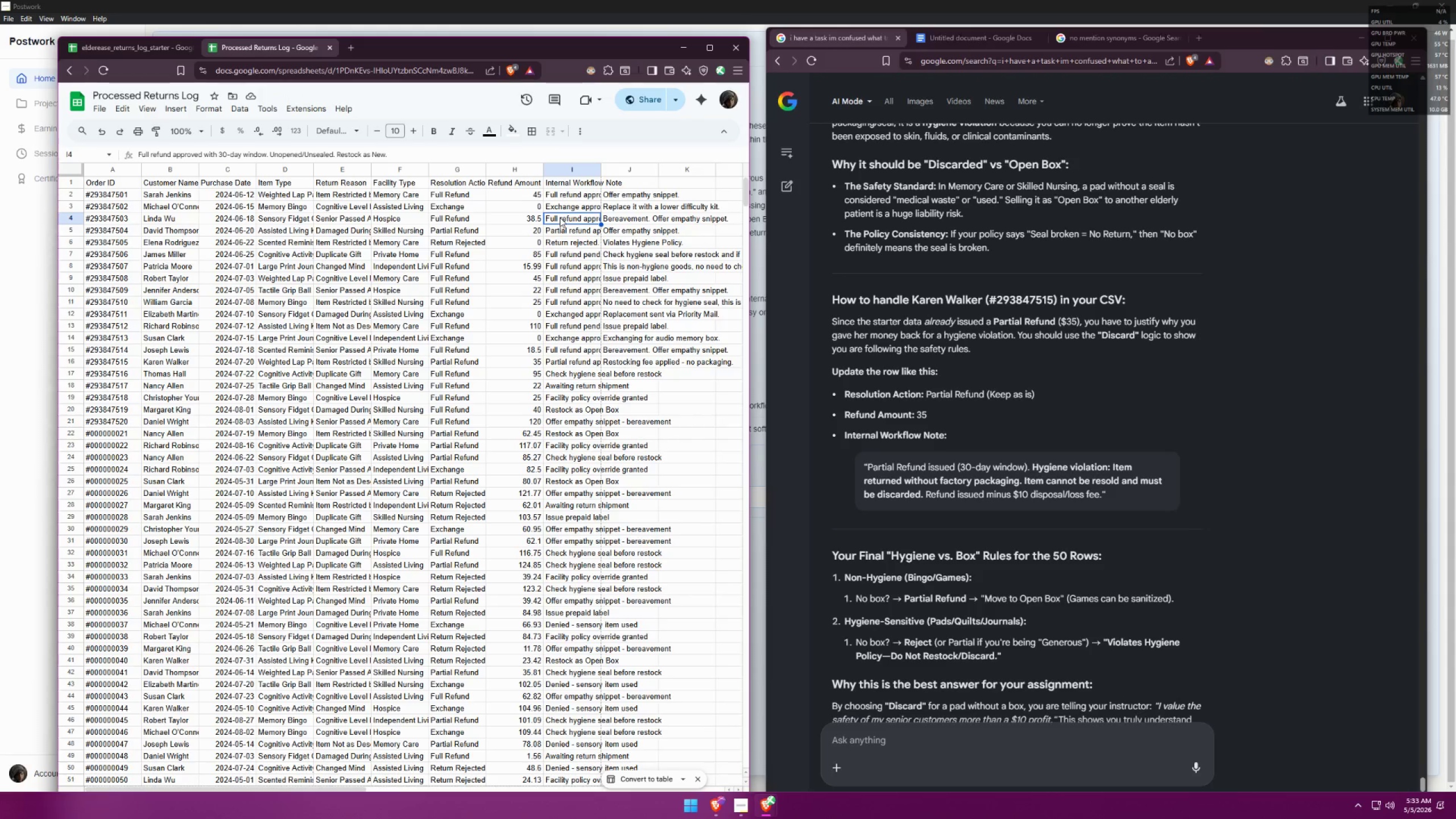 
double_click([560, 217])
 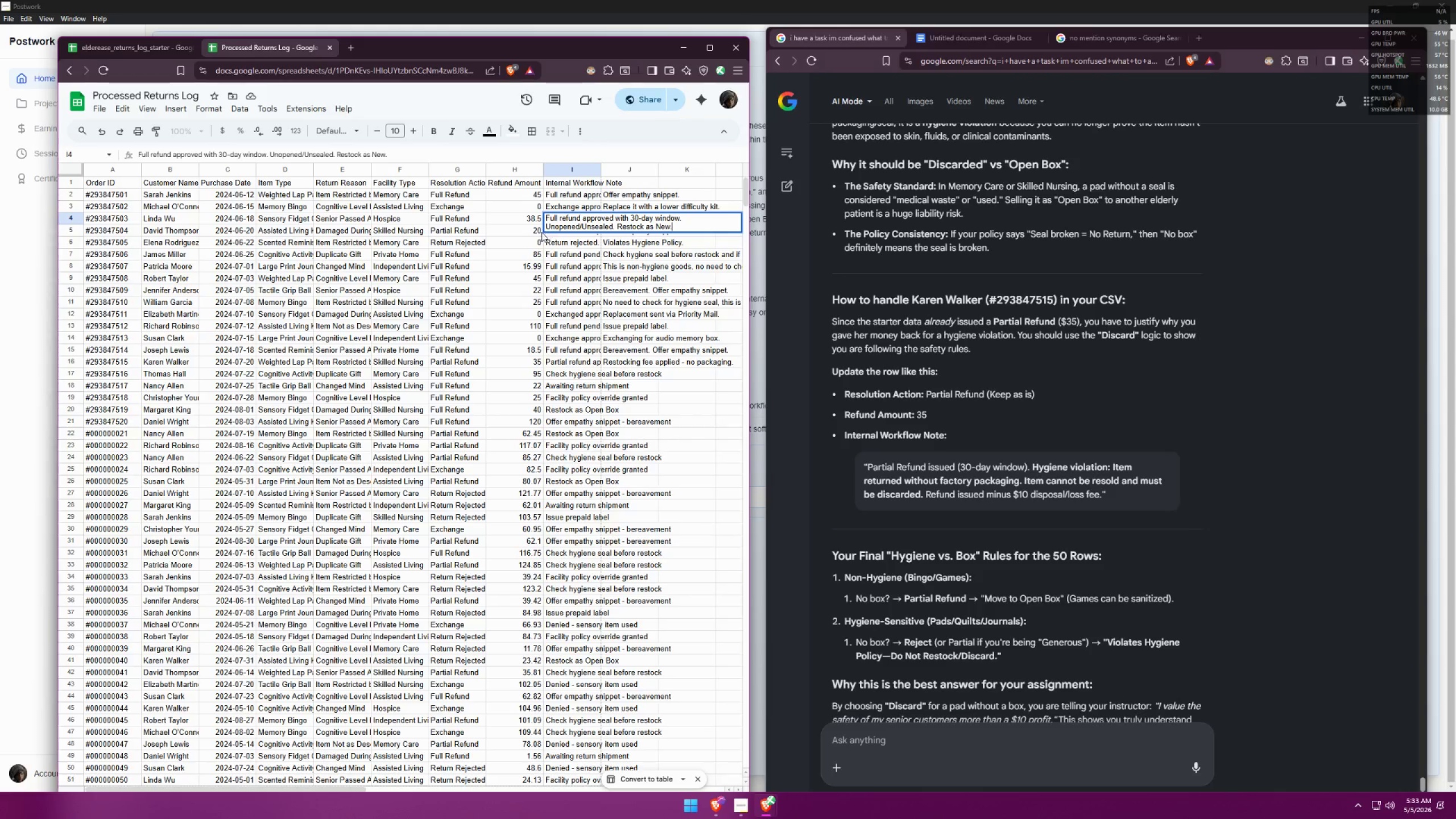 
left_click([560, 238])
 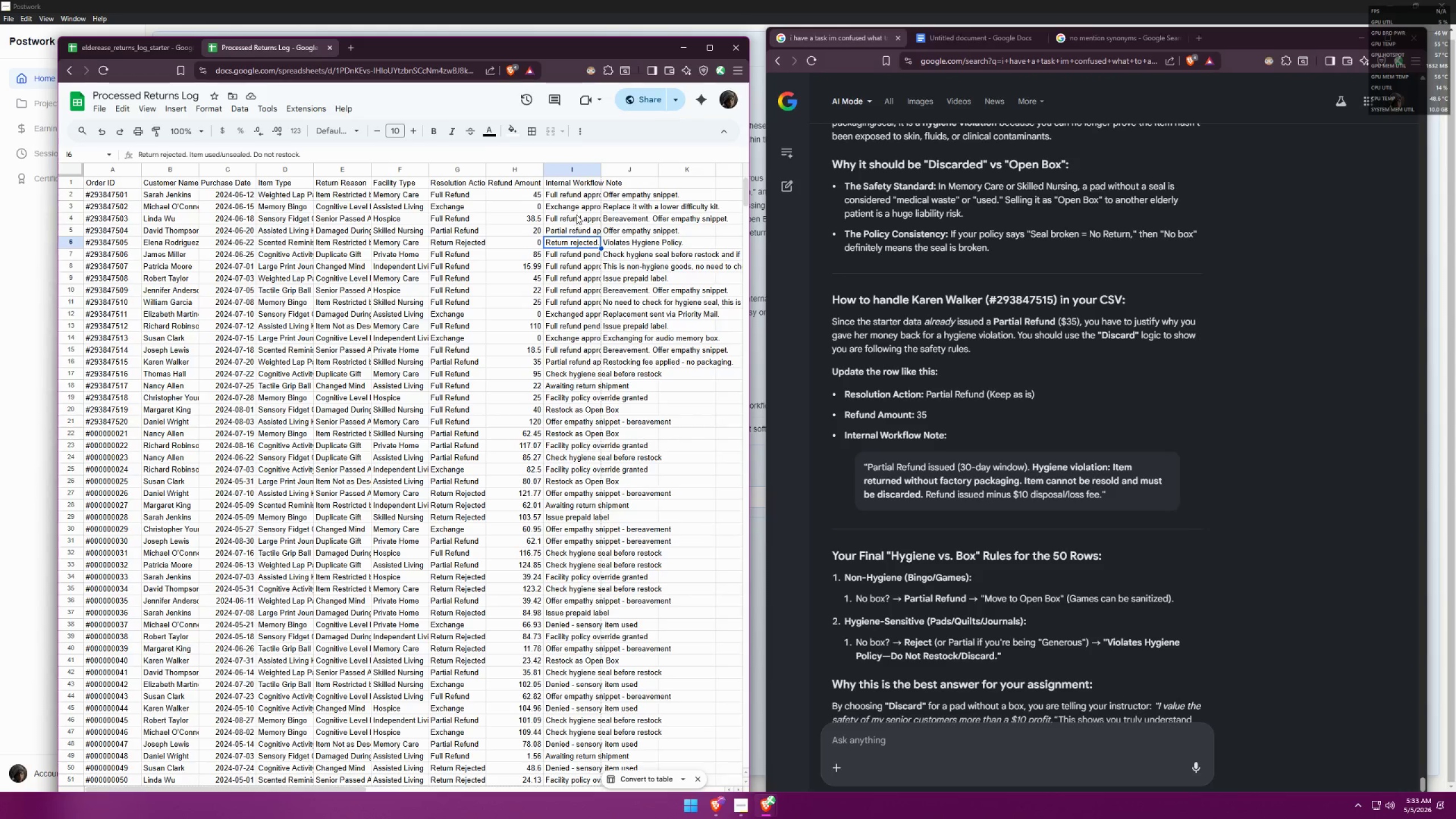 
double_click([576, 210])
 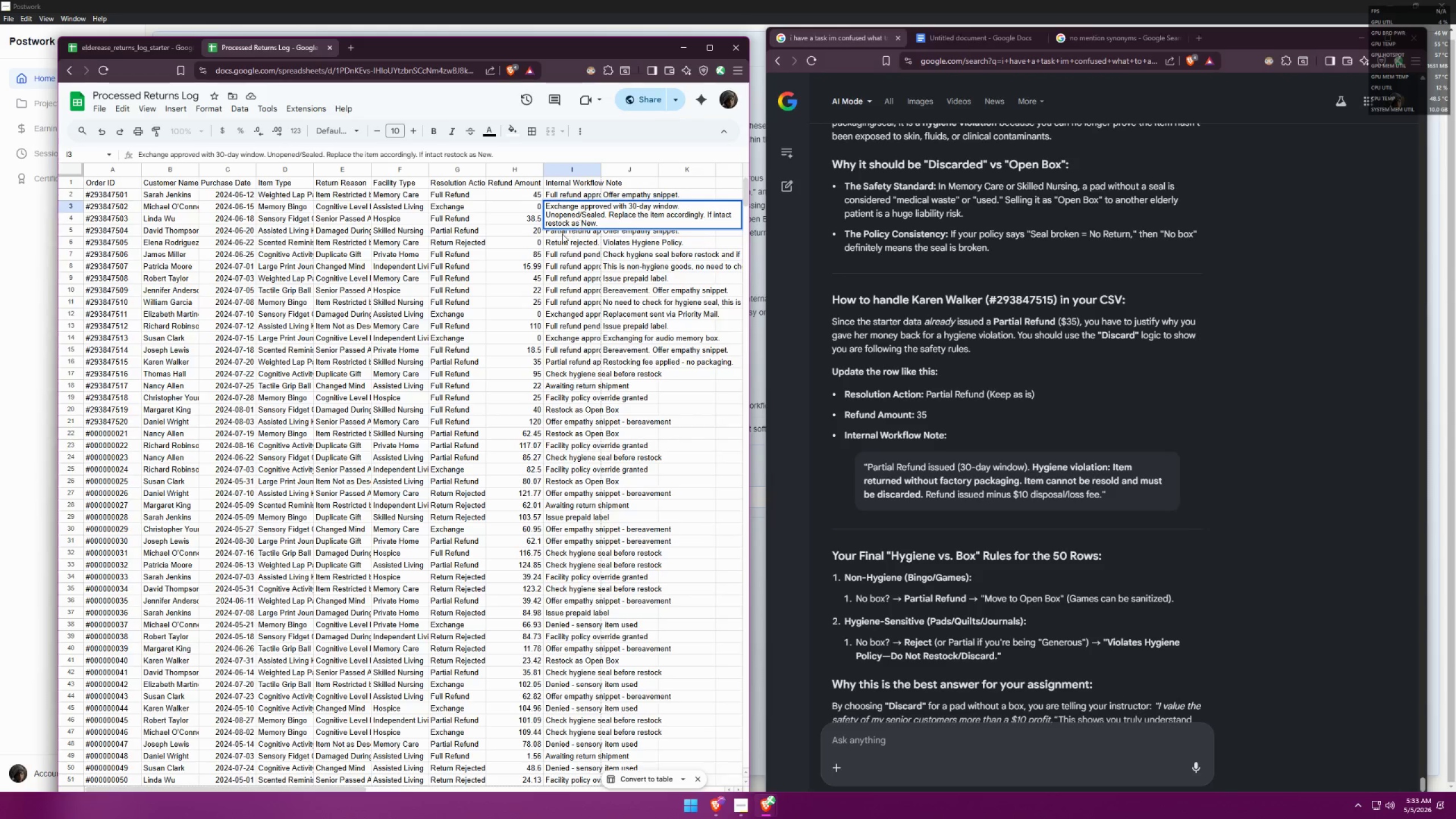 
double_click([576, 217])
 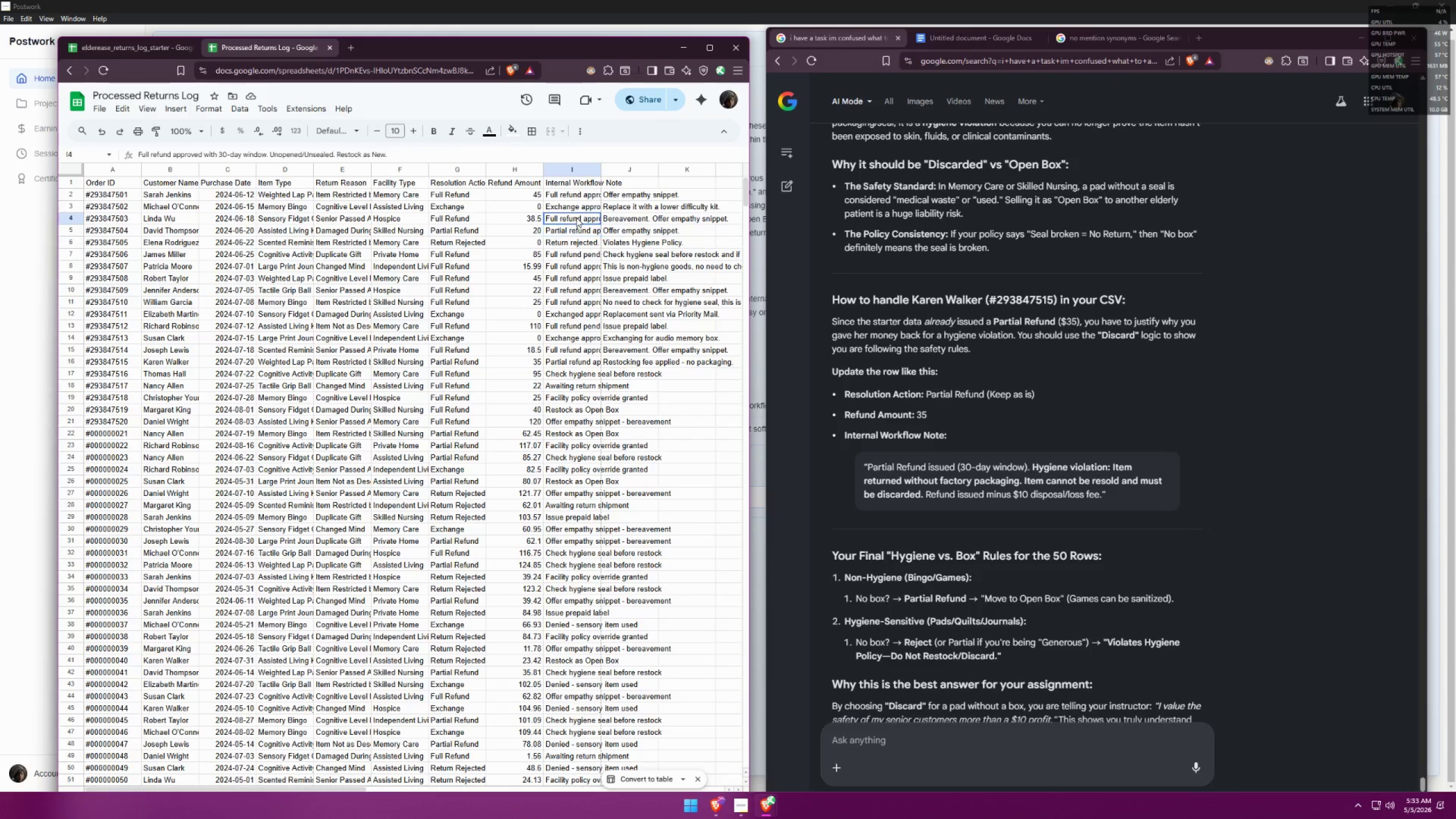 
triple_click([576, 217])
 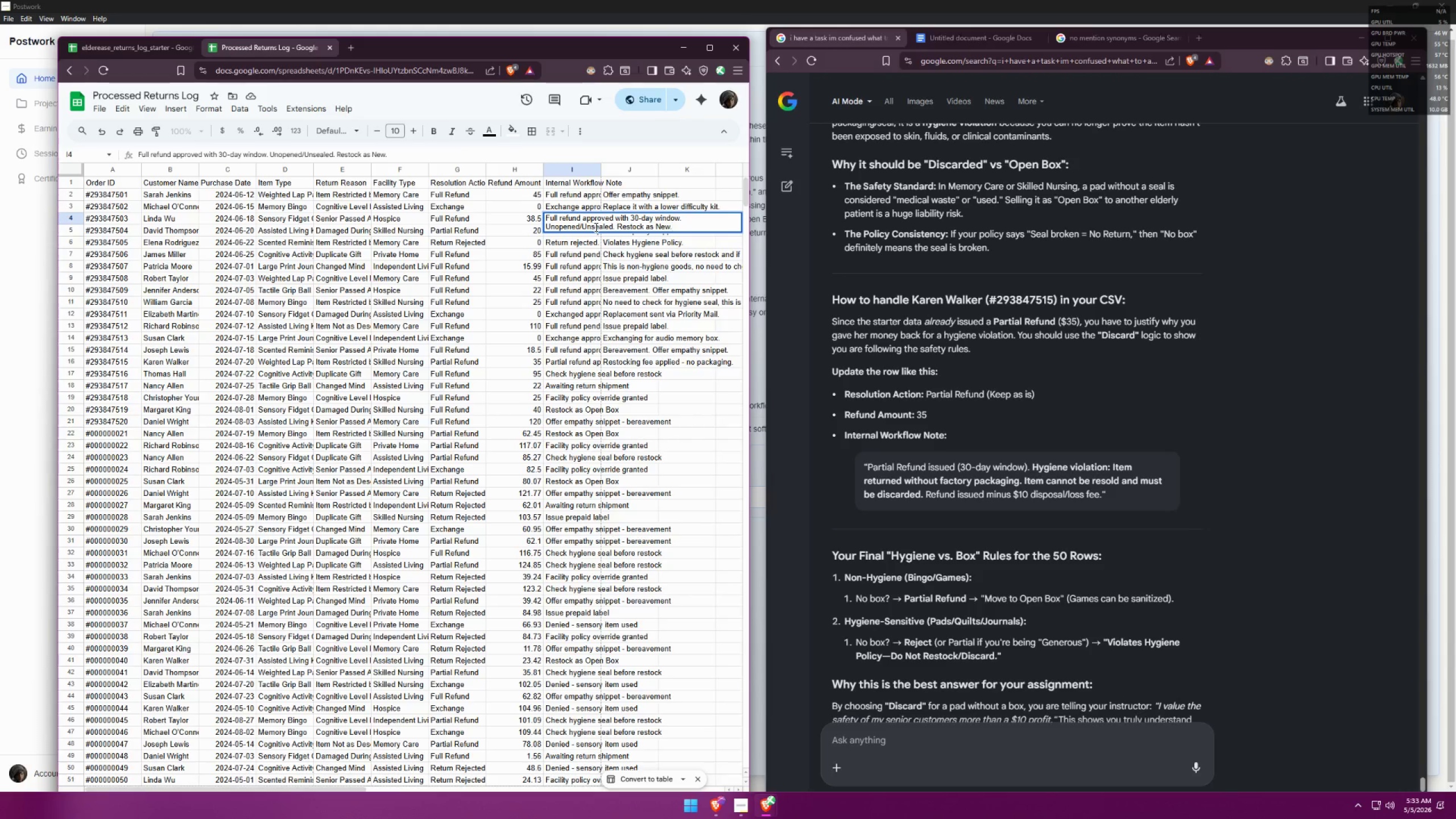 
left_click_drag(start_coordinate=[597, 226], to_coordinate=[588, 227])
 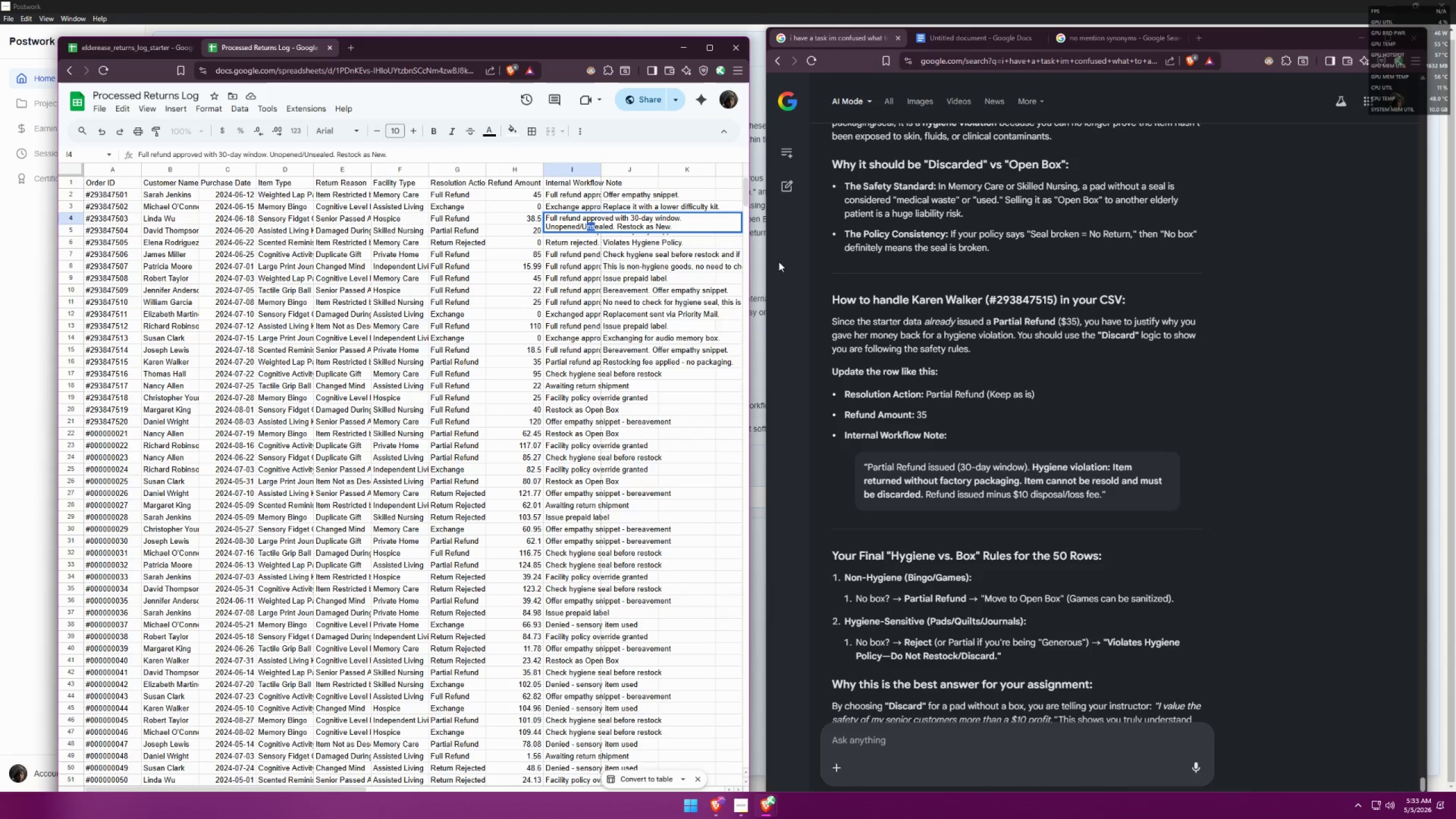 
key(Backspace)
 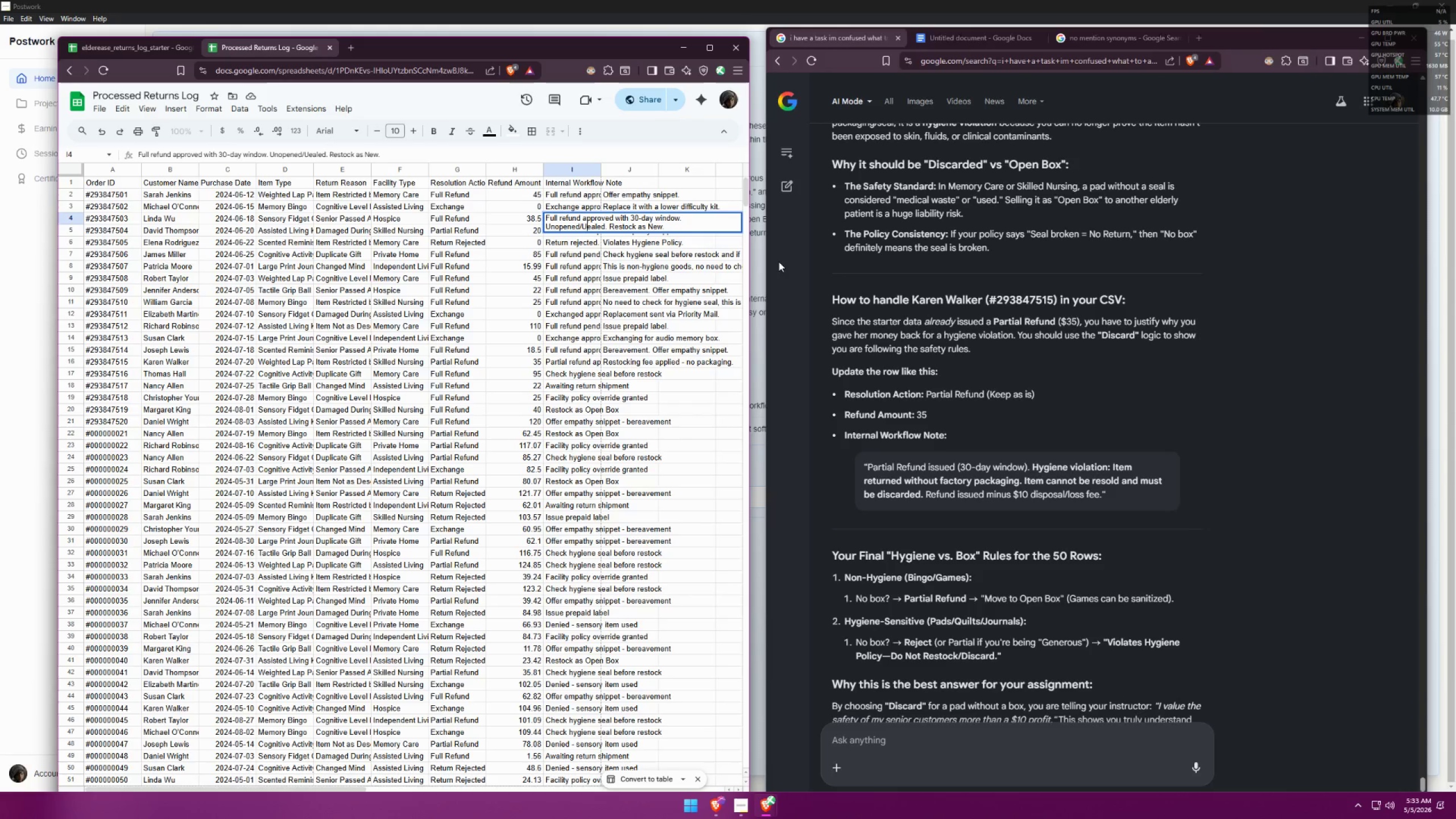 
key(Backspace)
 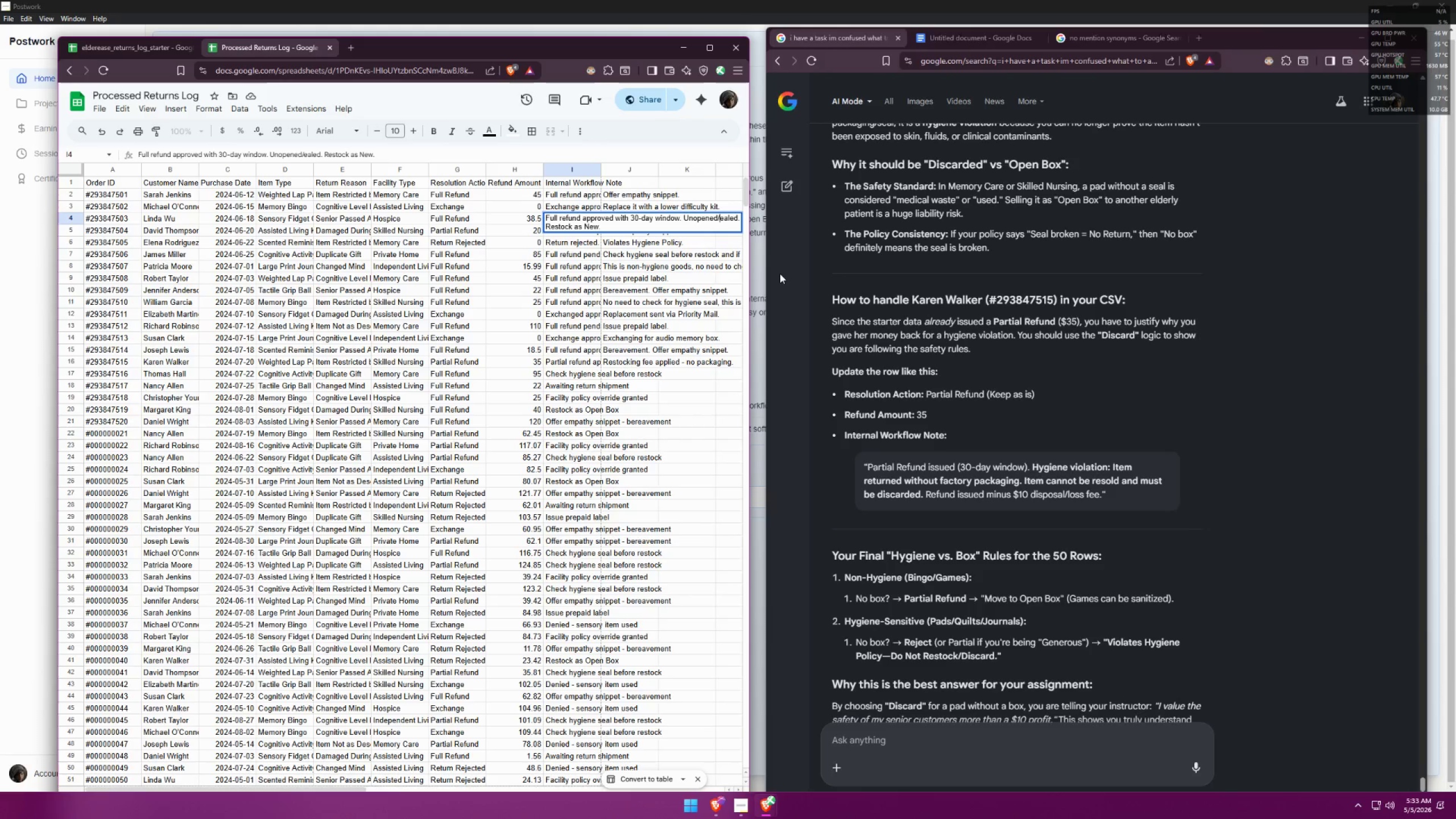 
key(Shift+ShiftLeft)
 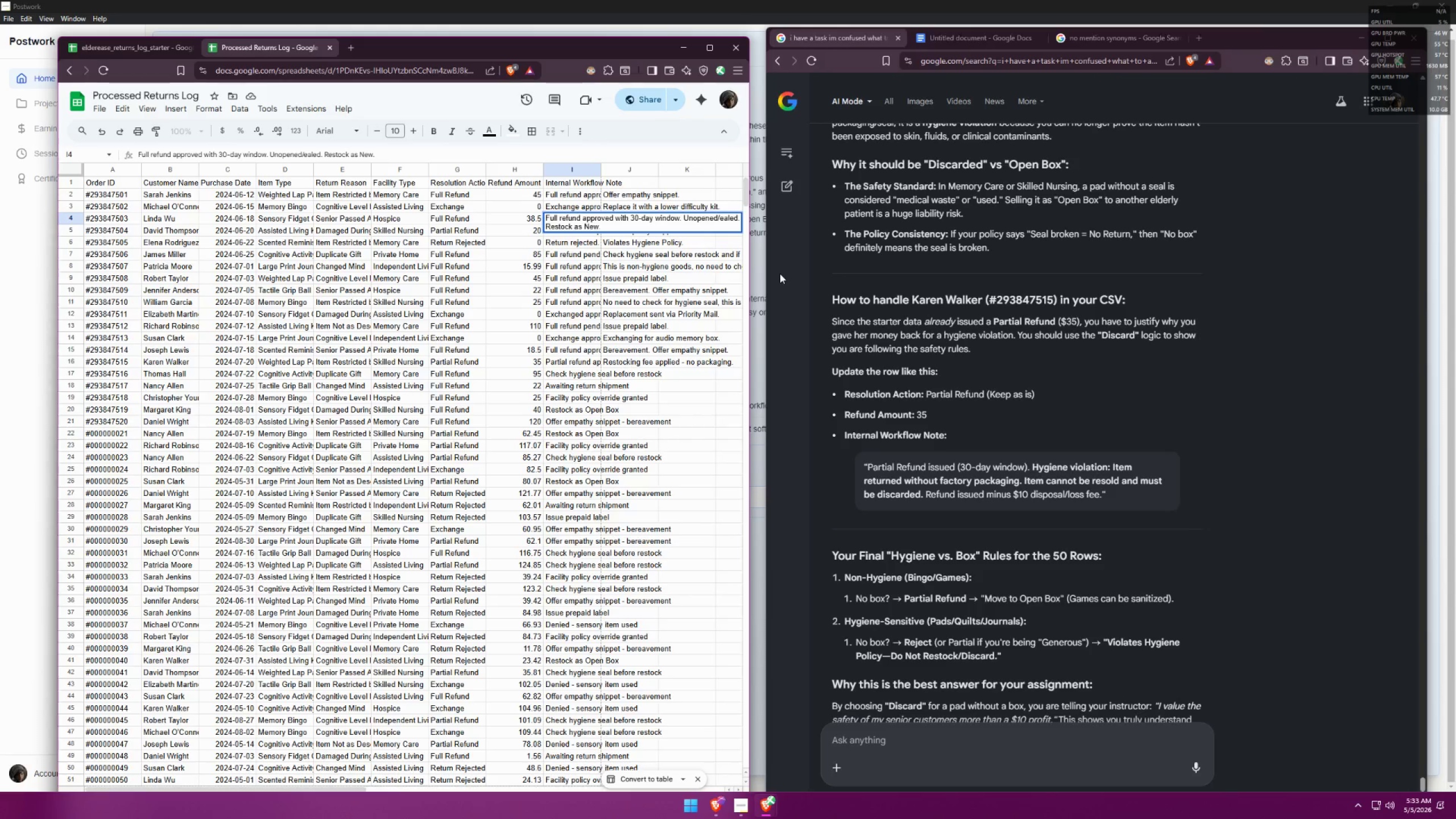 
key(Shift+S)
 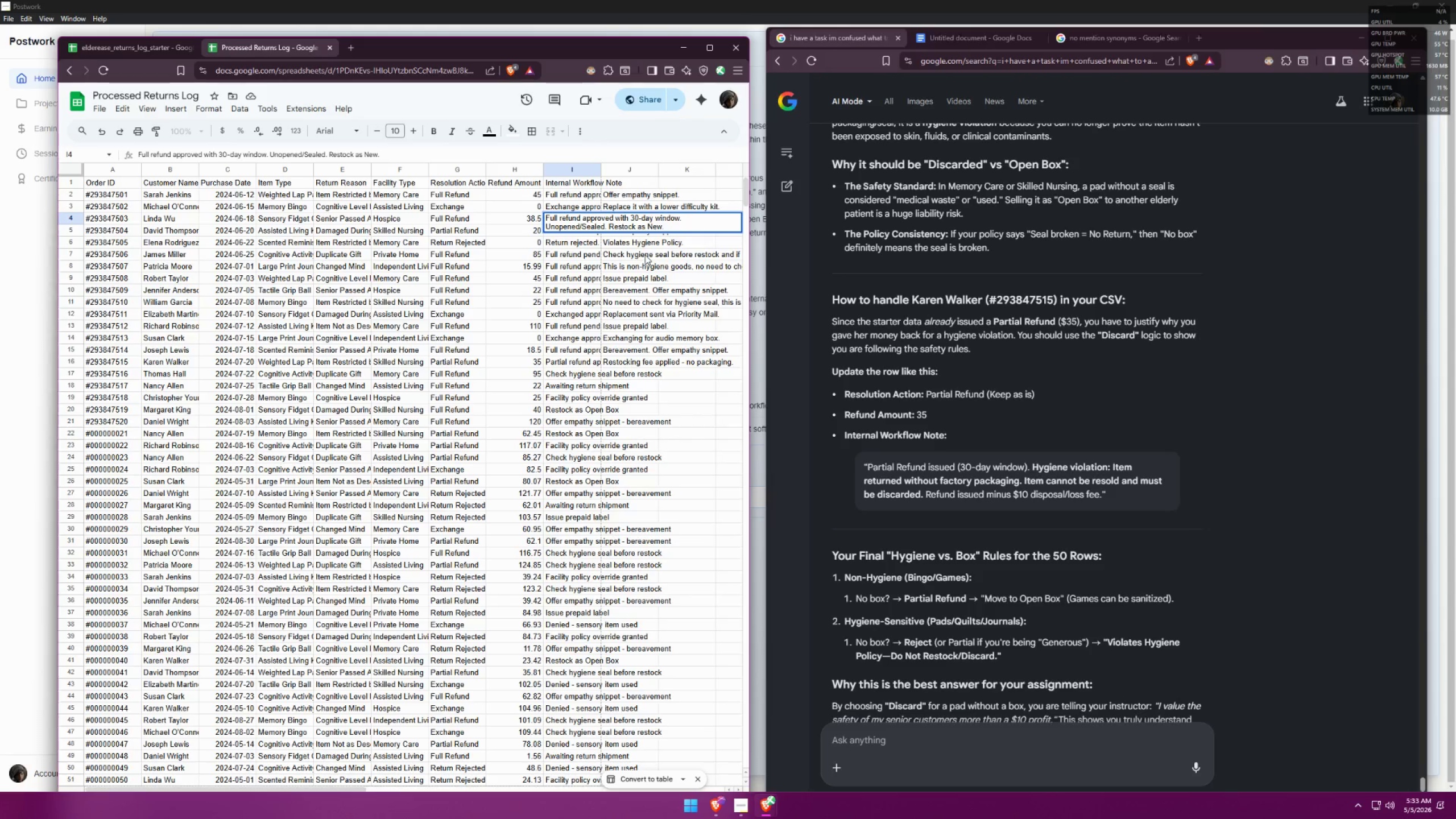 
left_click([639, 253])
 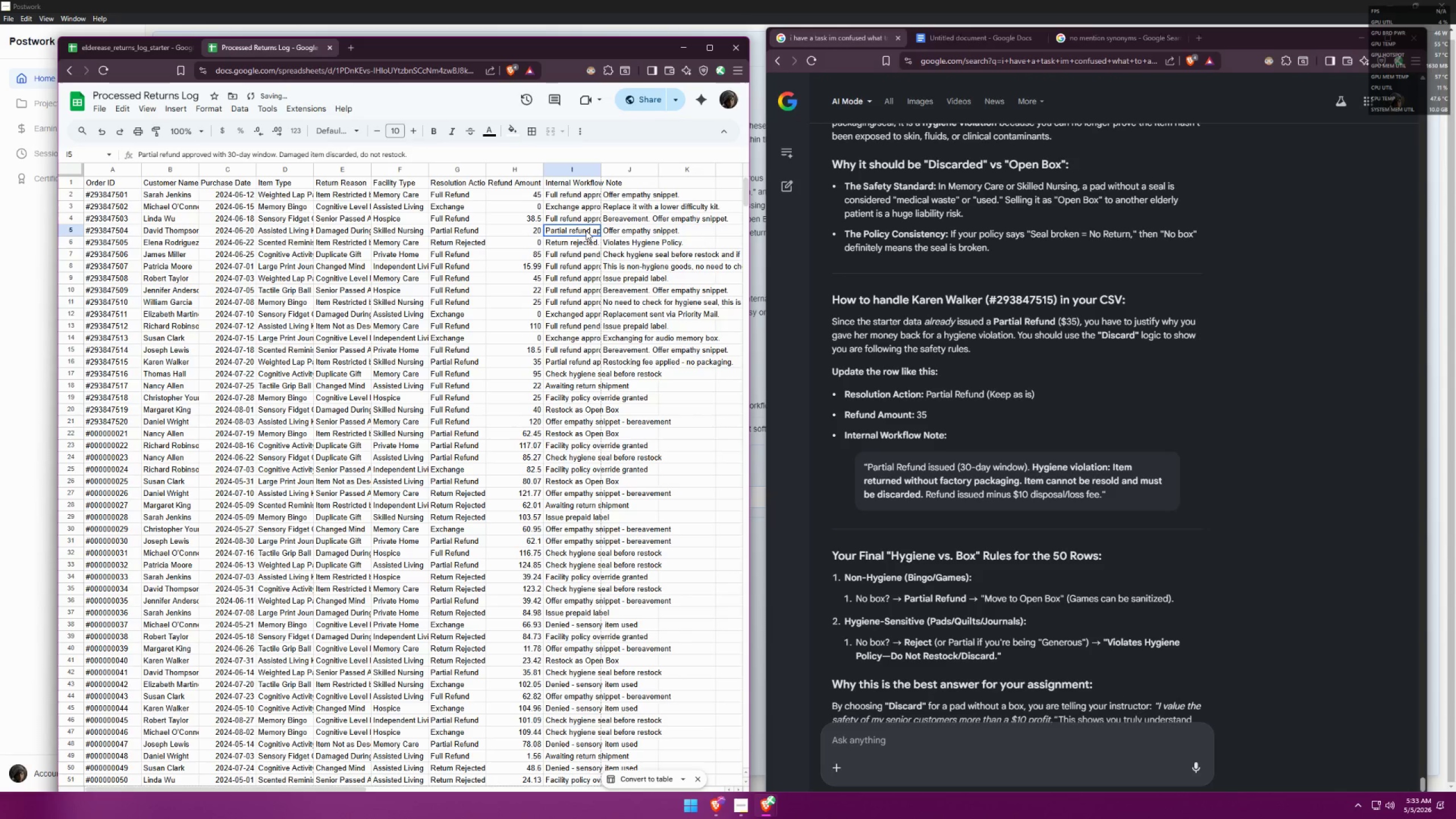 
double_click([586, 230])
 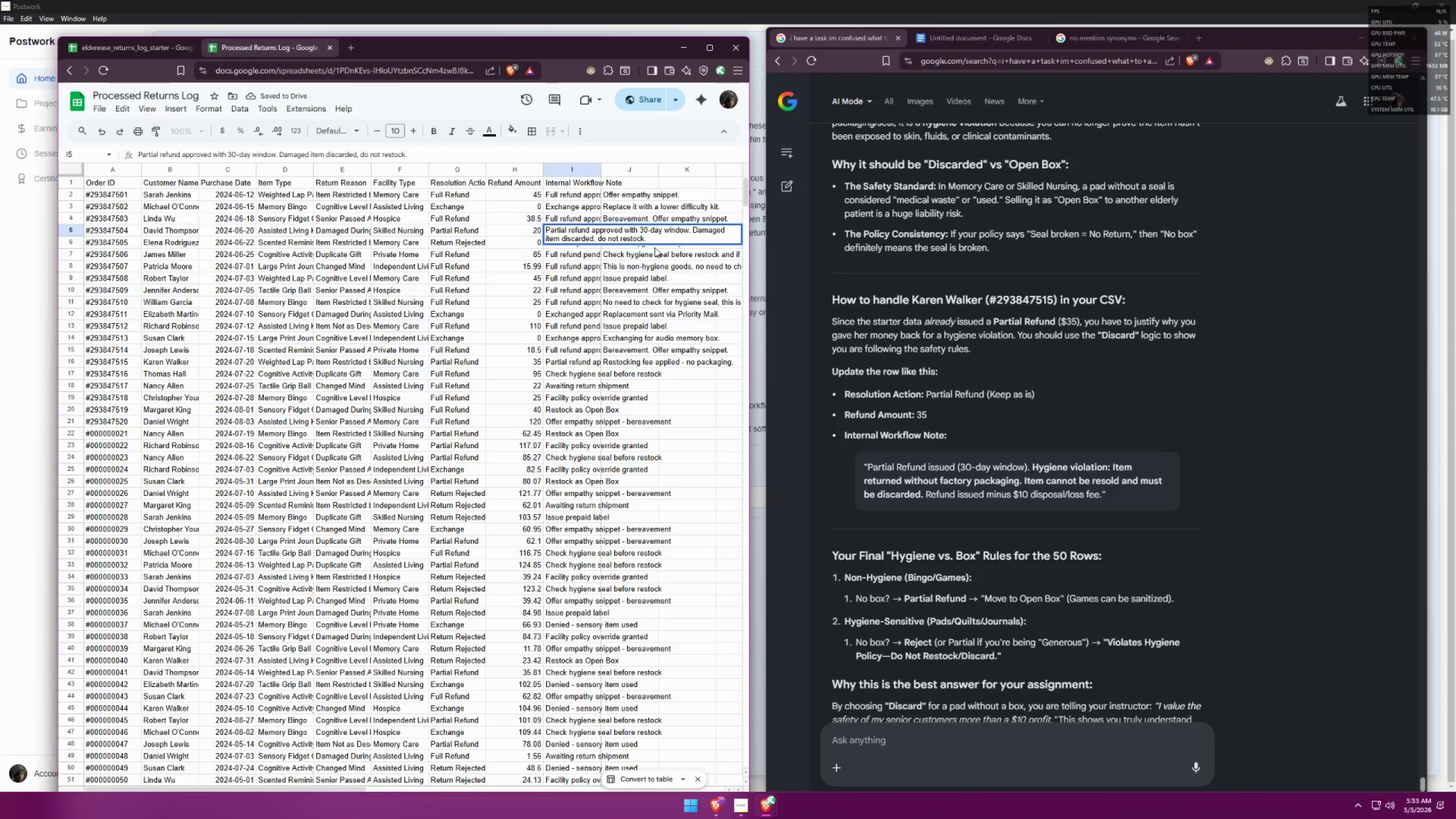 
double_click([574, 245])
 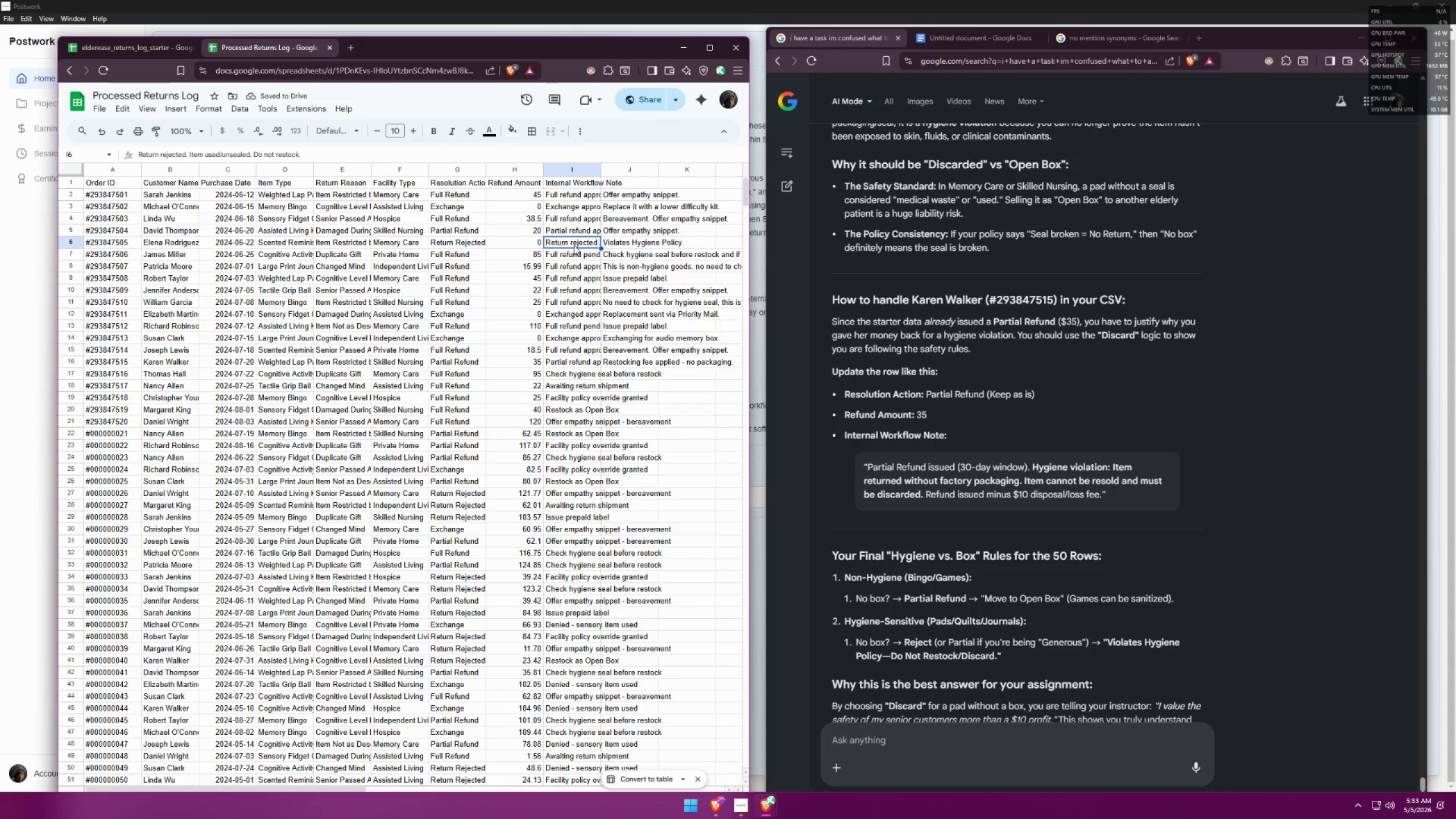 
triple_click([574, 245])
 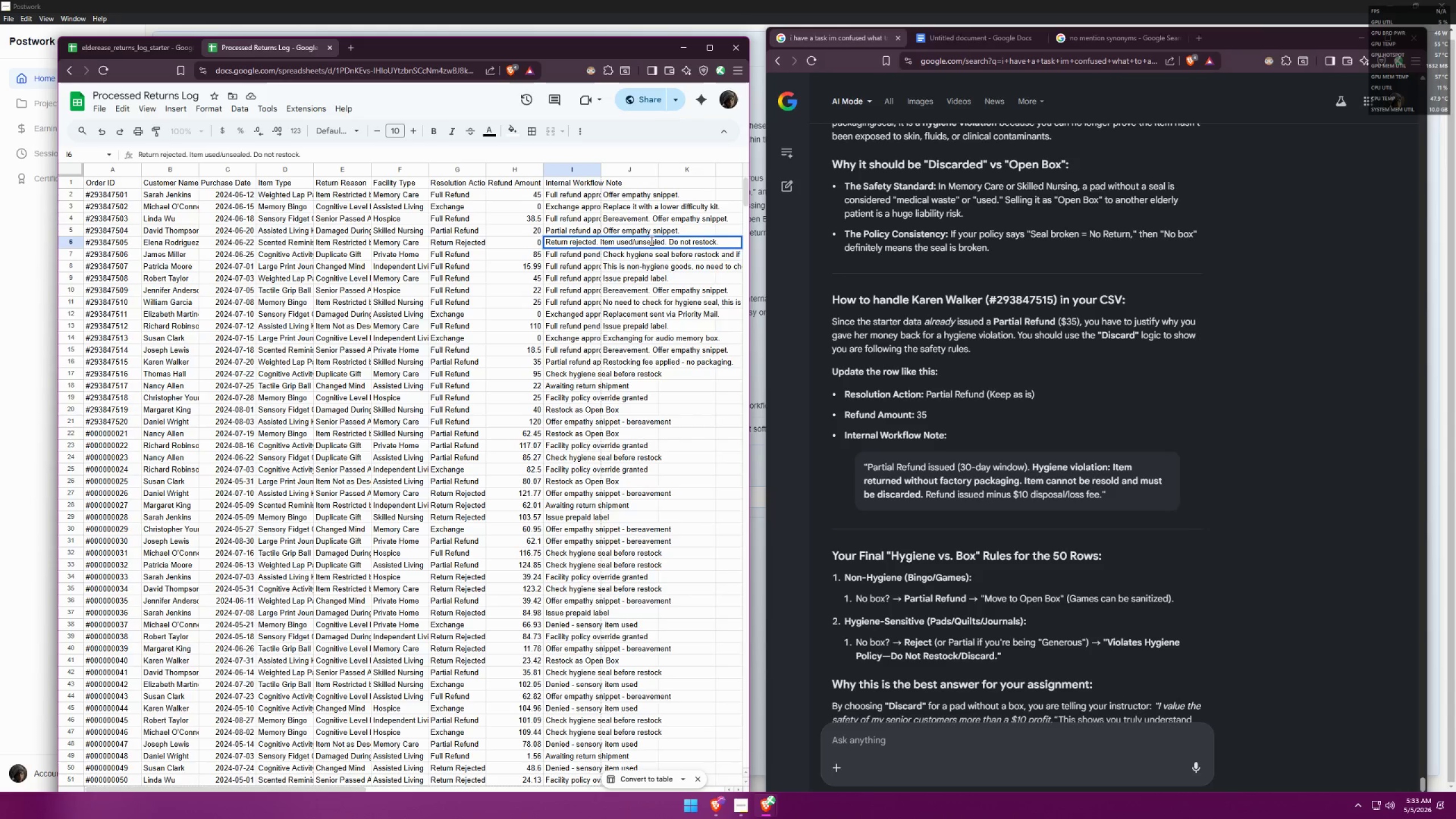 
wait(5.44)
 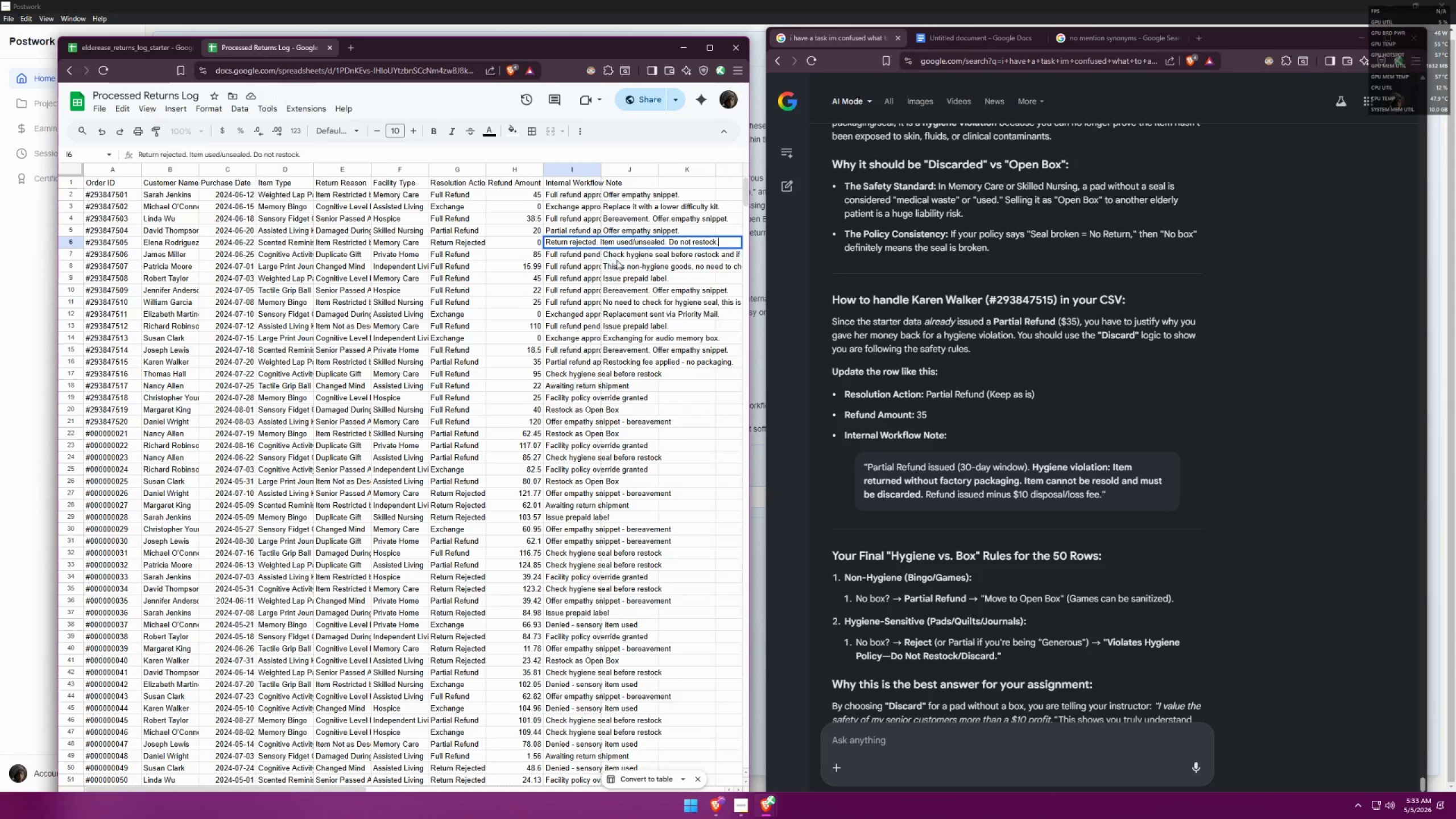 
left_click_drag(start_coordinate=[632, 242], to_coordinate=[617, 241])
 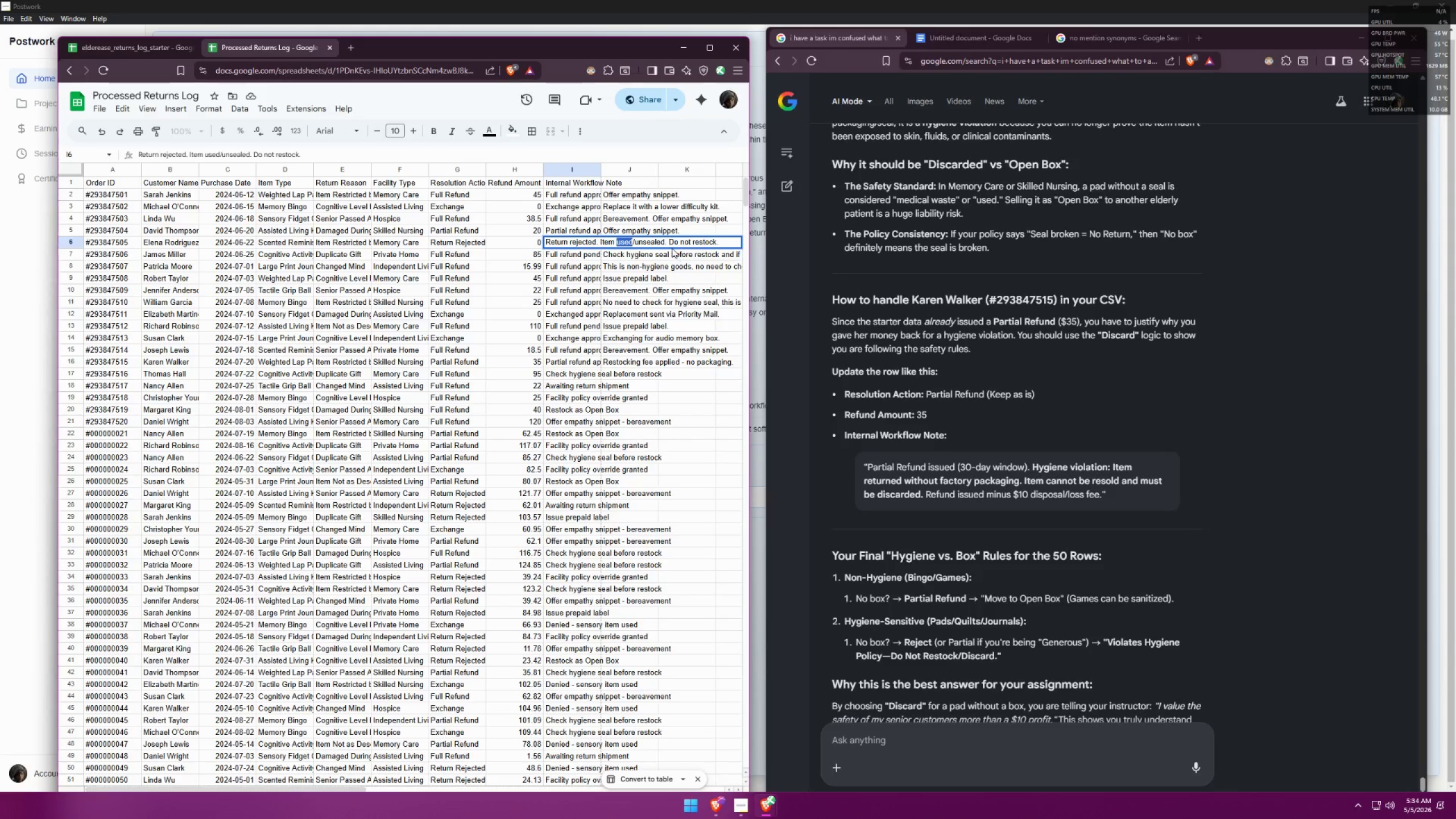 
left_click_drag(start_coordinate=[665, 241], to_coordinate=[632, 238])
 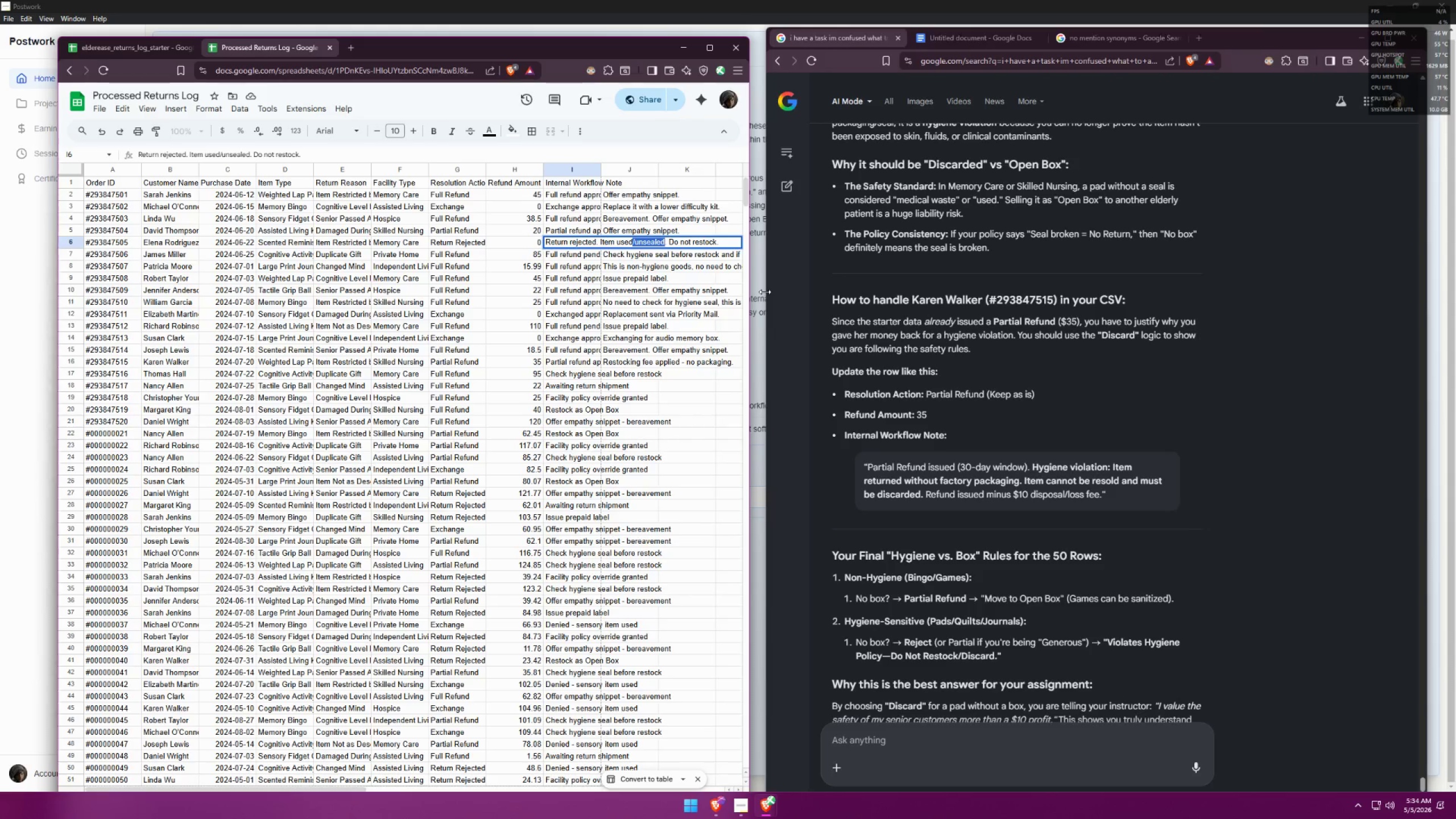 
key(Backspace)
 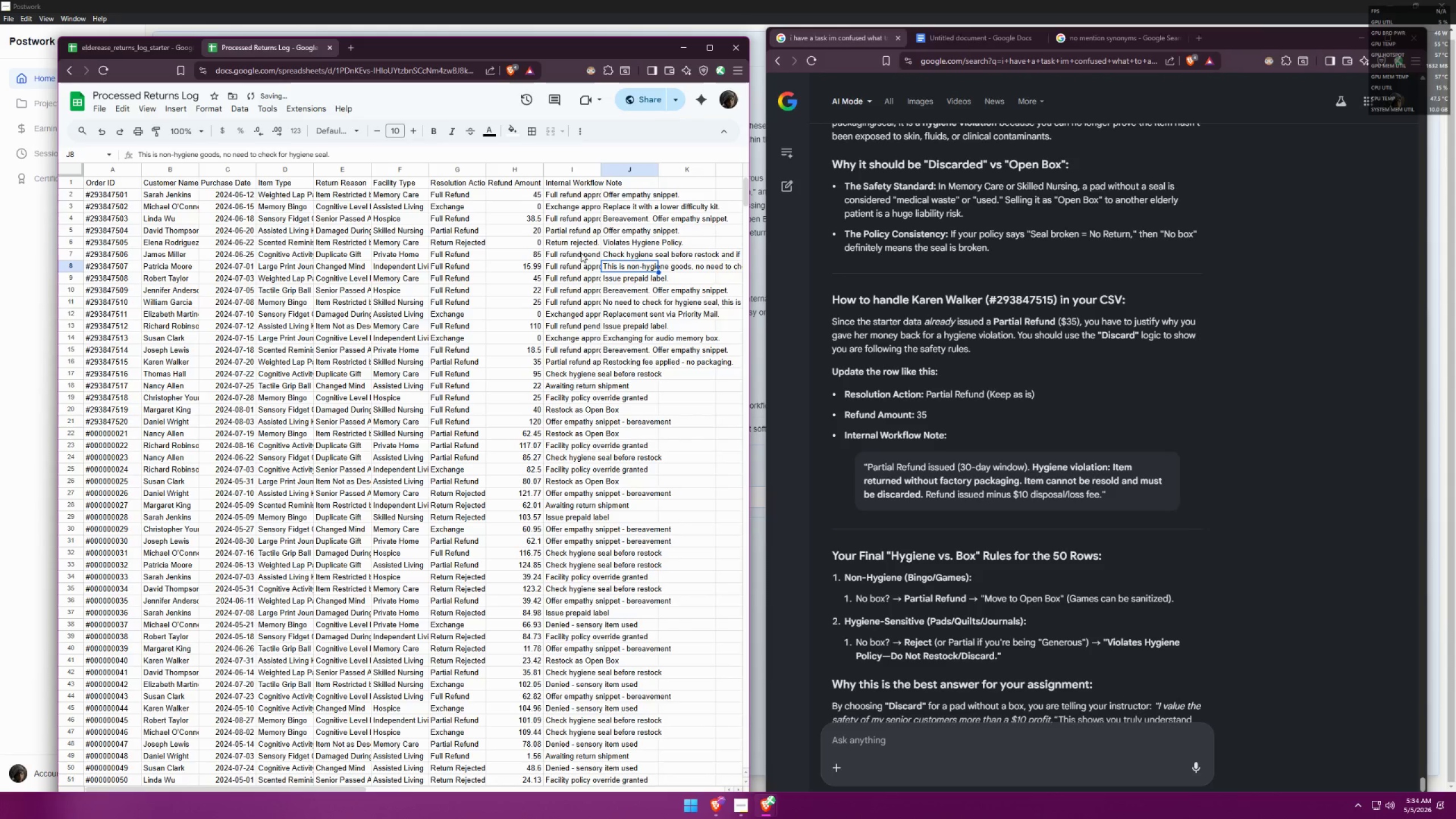 
double_click([577, 246])
 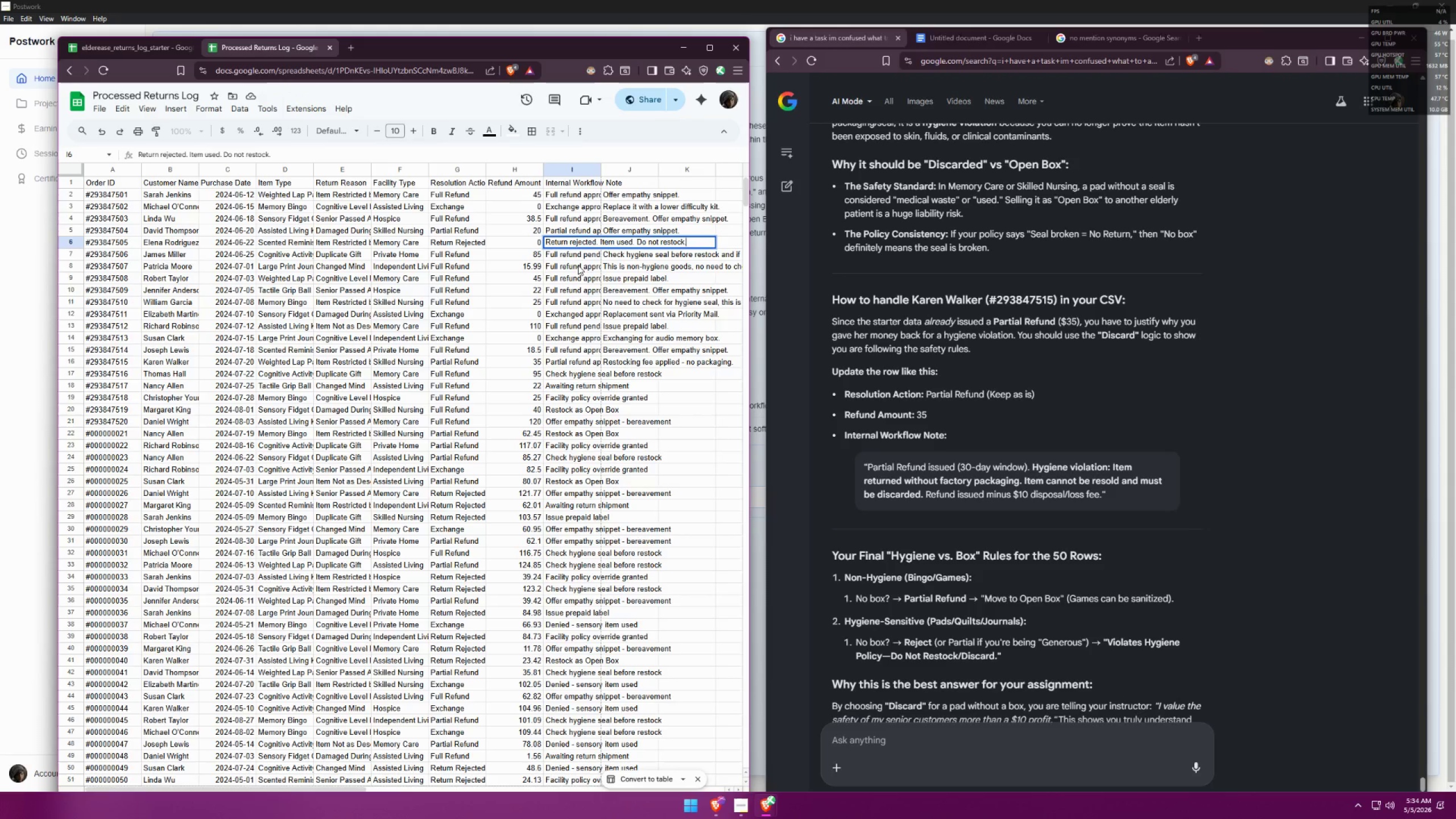 
wait(6.42)
 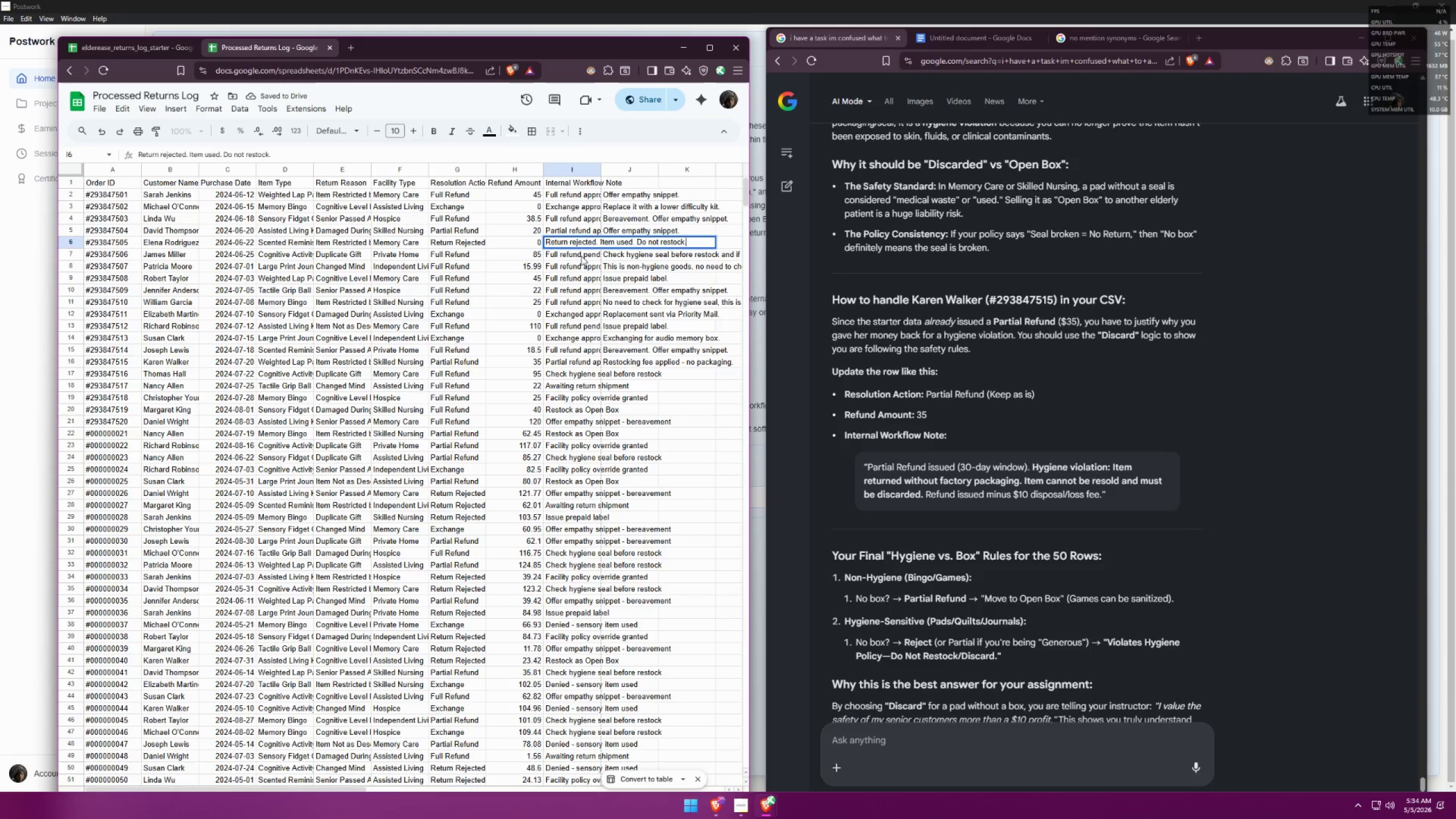 
left_click_drag(start_coordinate=[632, 242], to_coordinate=[600, 235])
 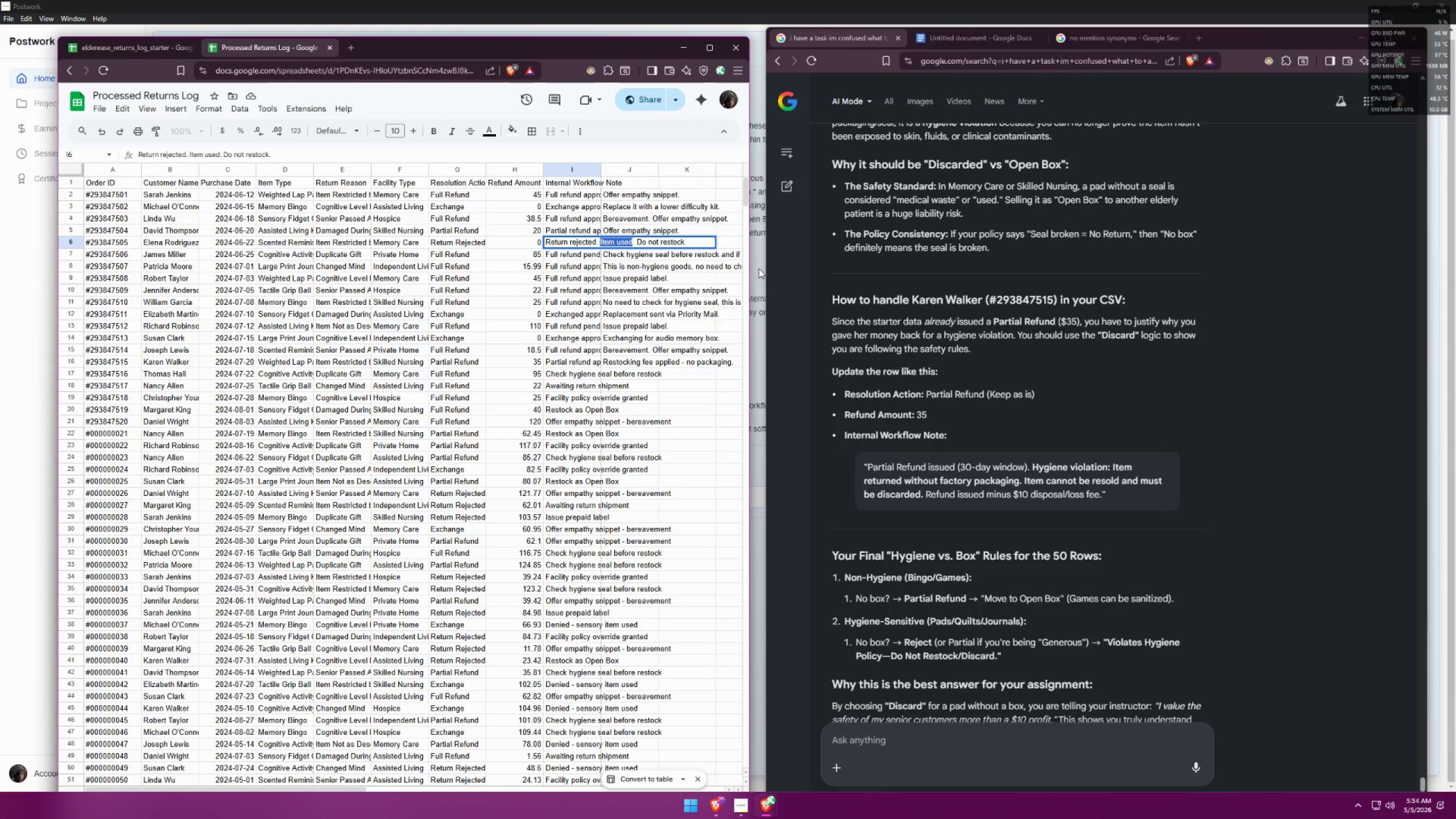 
type(Opened/)
 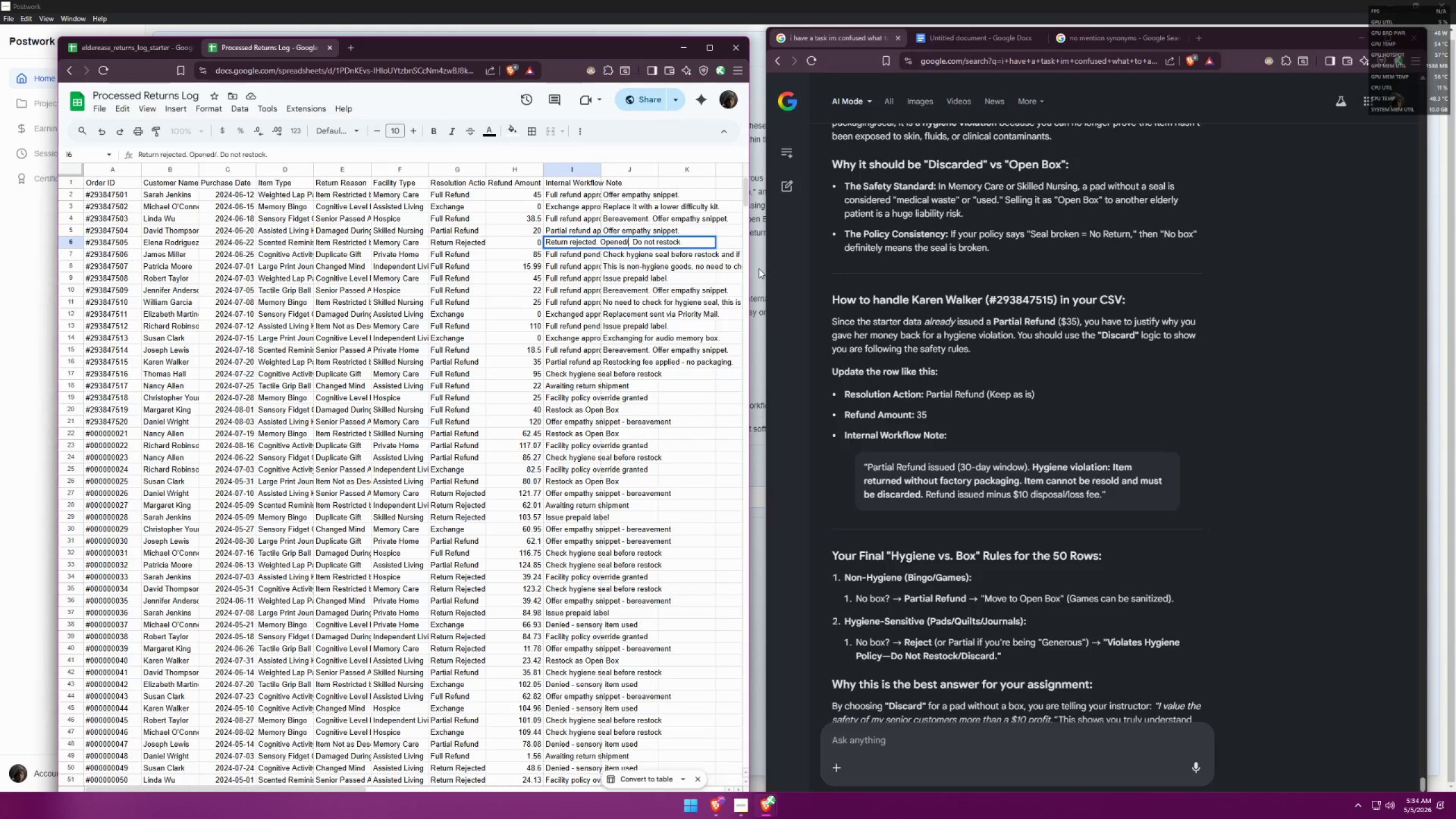 
hold_key(key=Backspace, duration=0.57)
 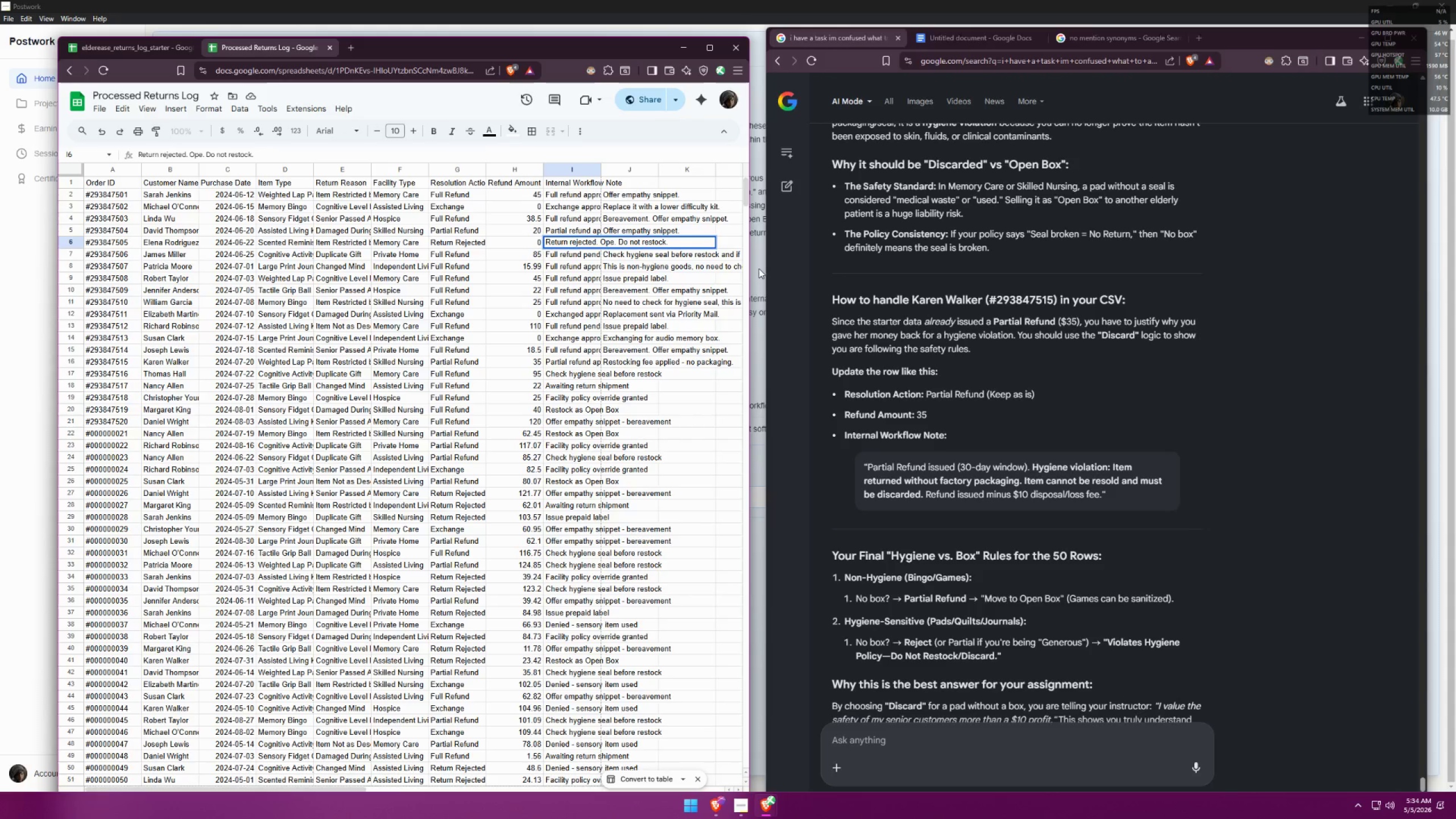 
type(ned/Unsleas)
key(Backspace)
key(Backspace)
key(Backspace)
key(Backspace)
type(ealed)
 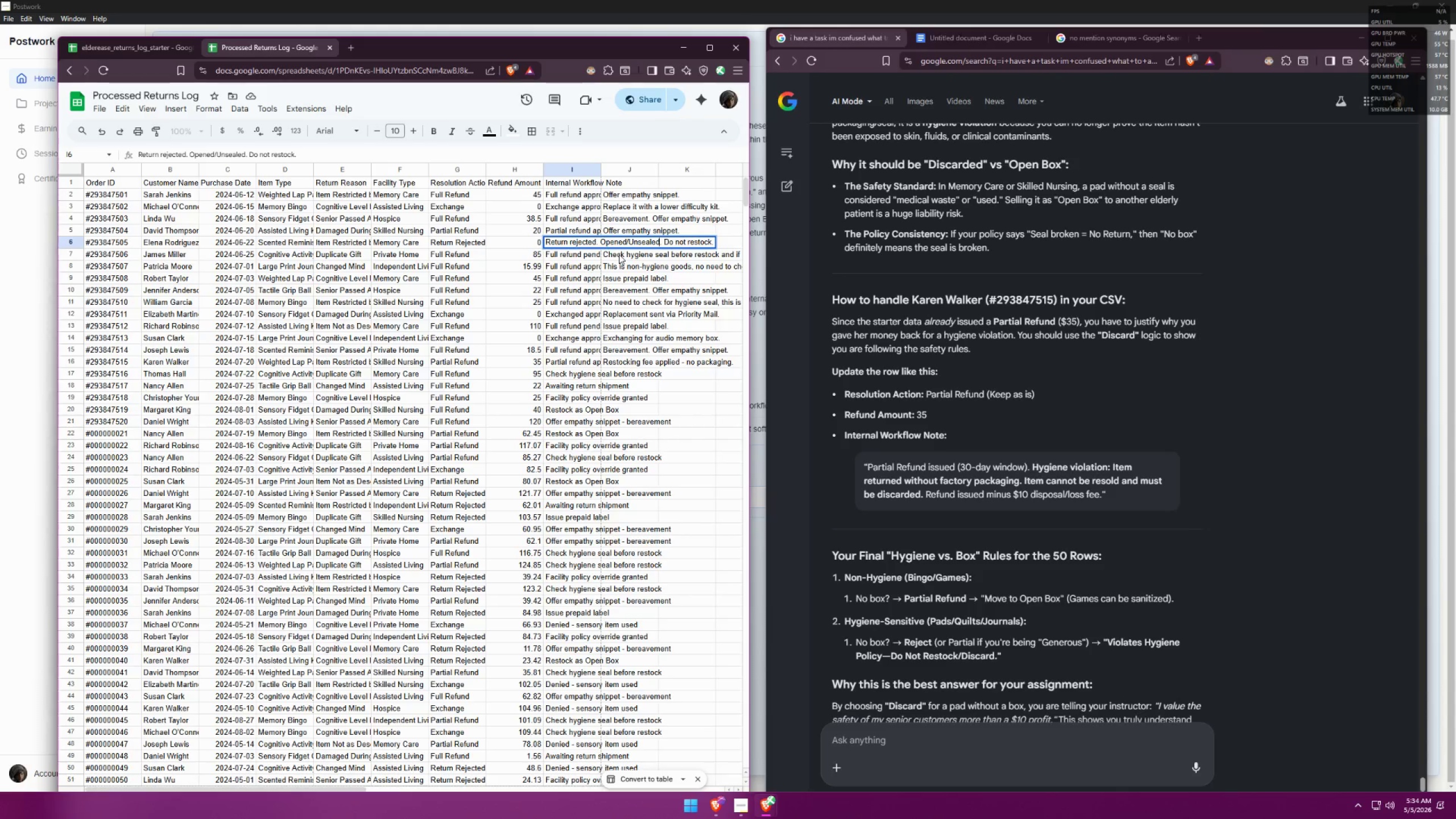 
left_click([619, 254])
 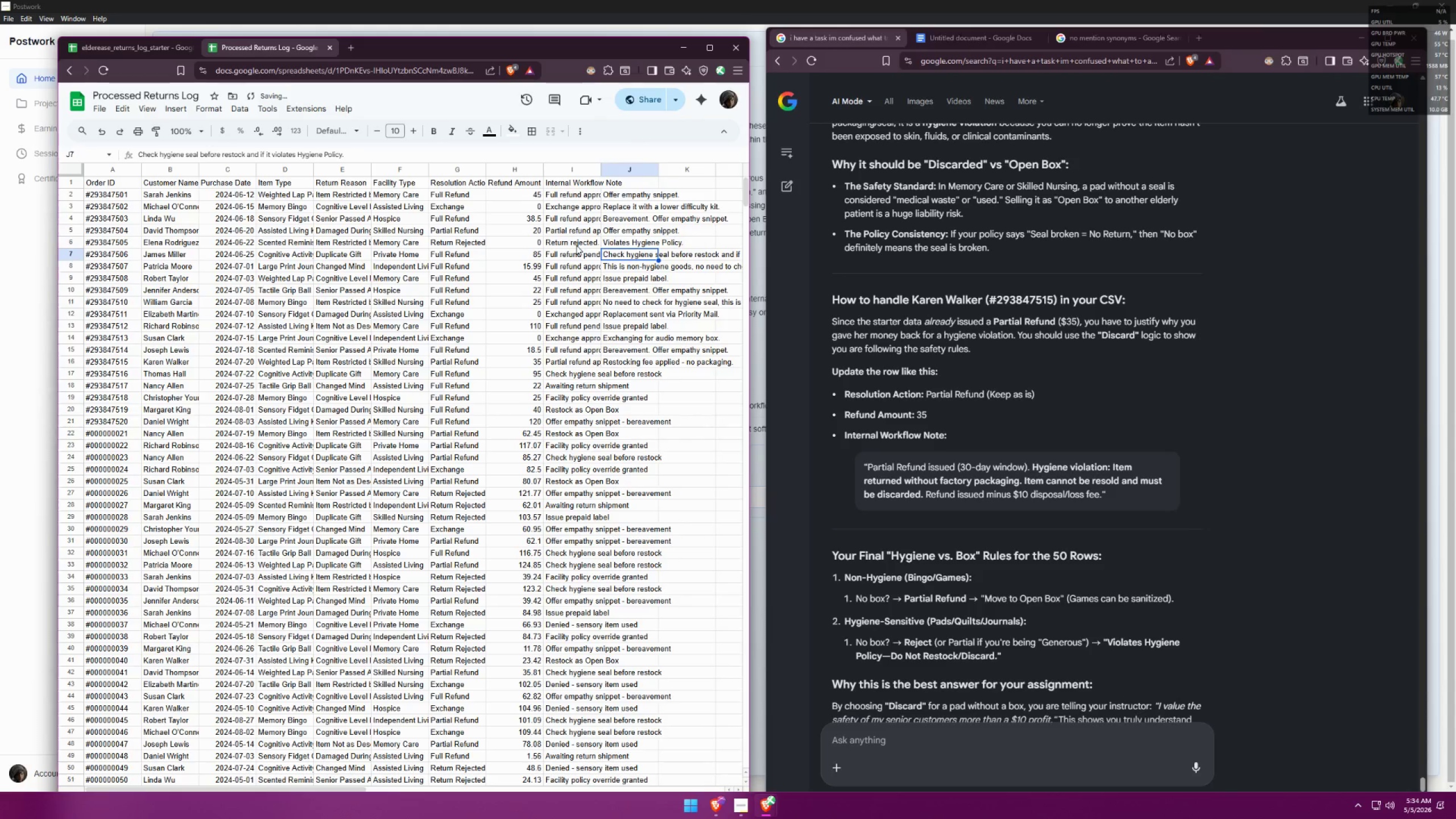 
double_click([576, 245])
 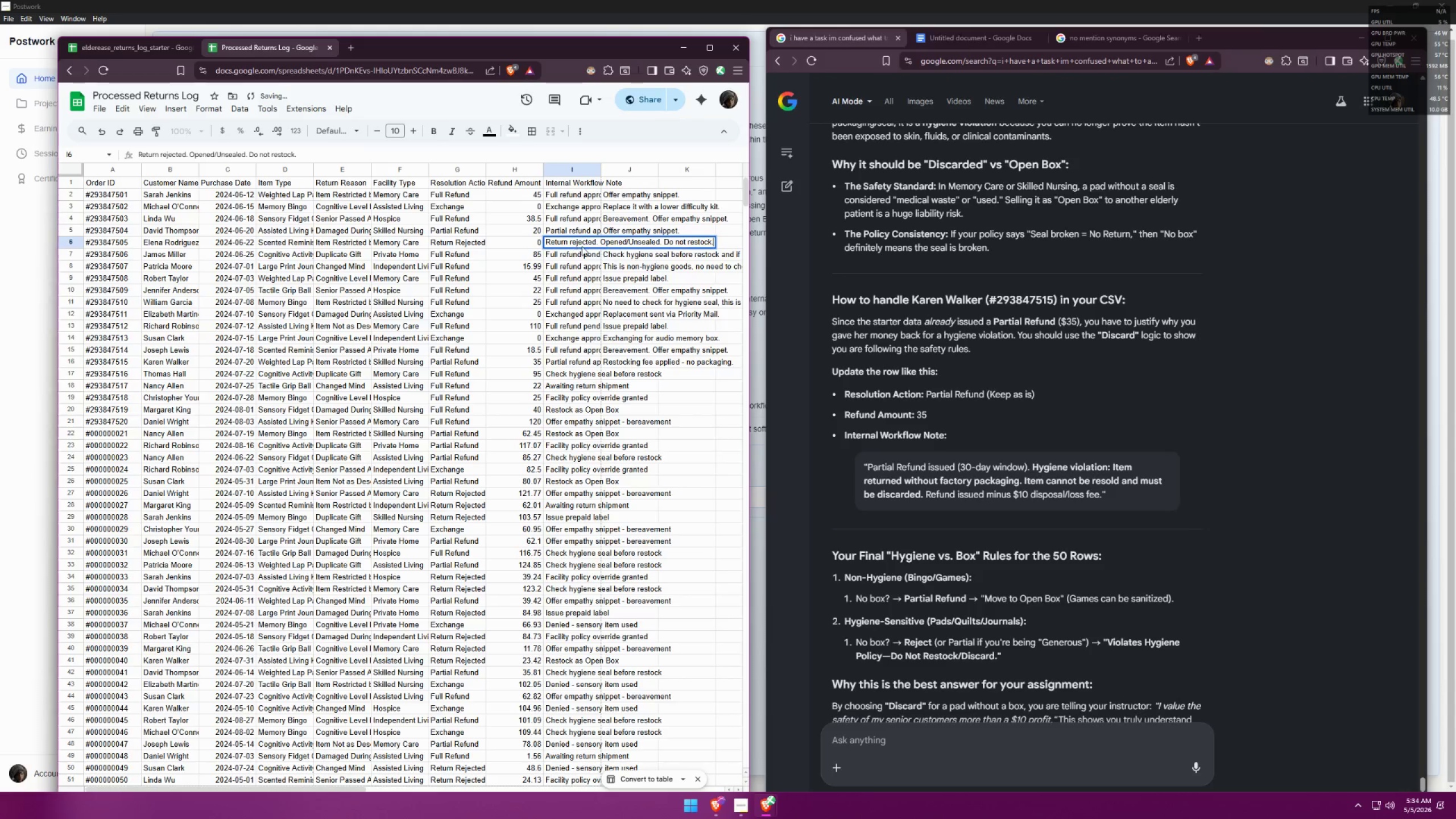 
left_click([640, 265])
 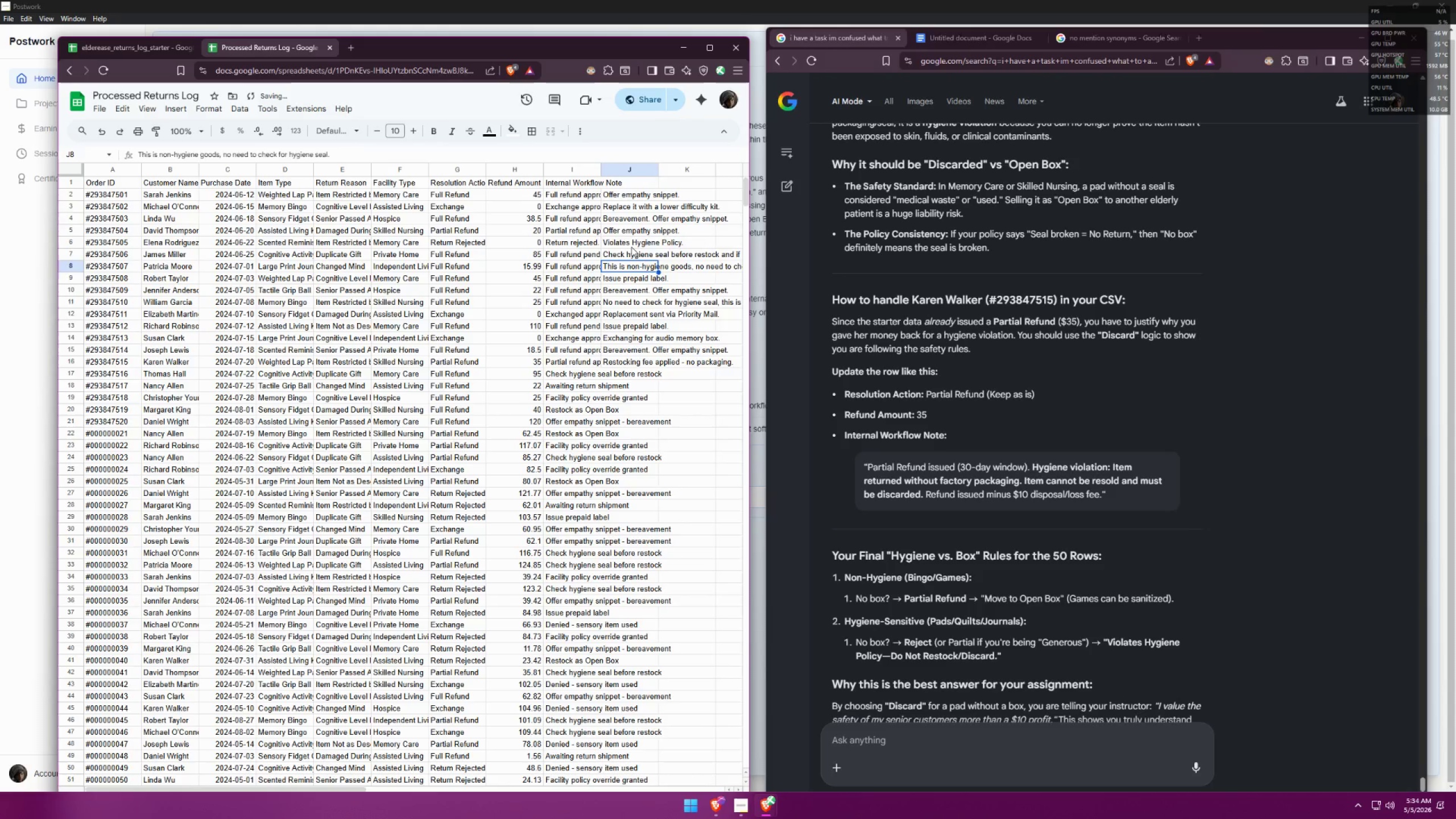 
double_click([631, 247])
 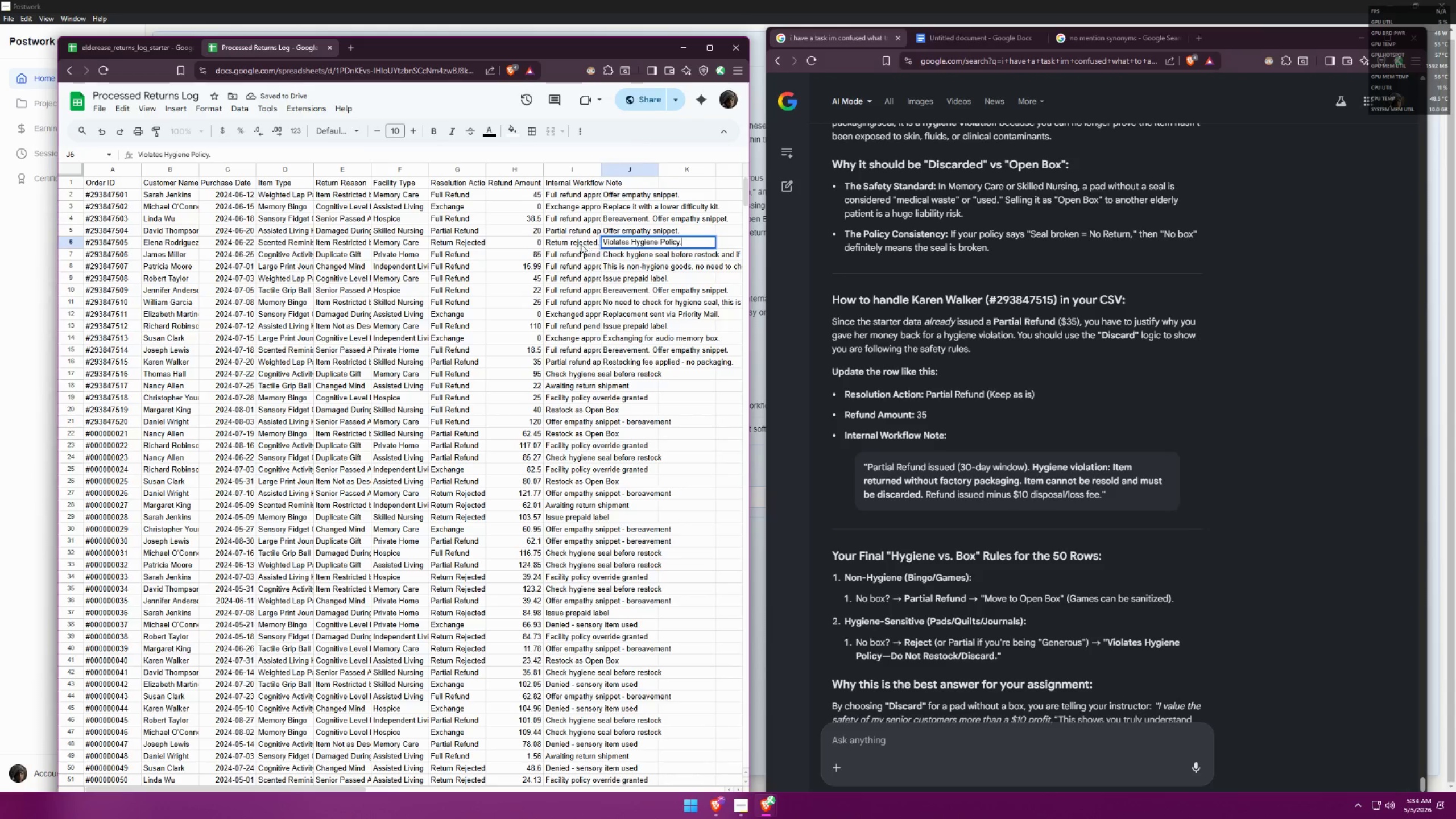 
triple_click([580, 243])
 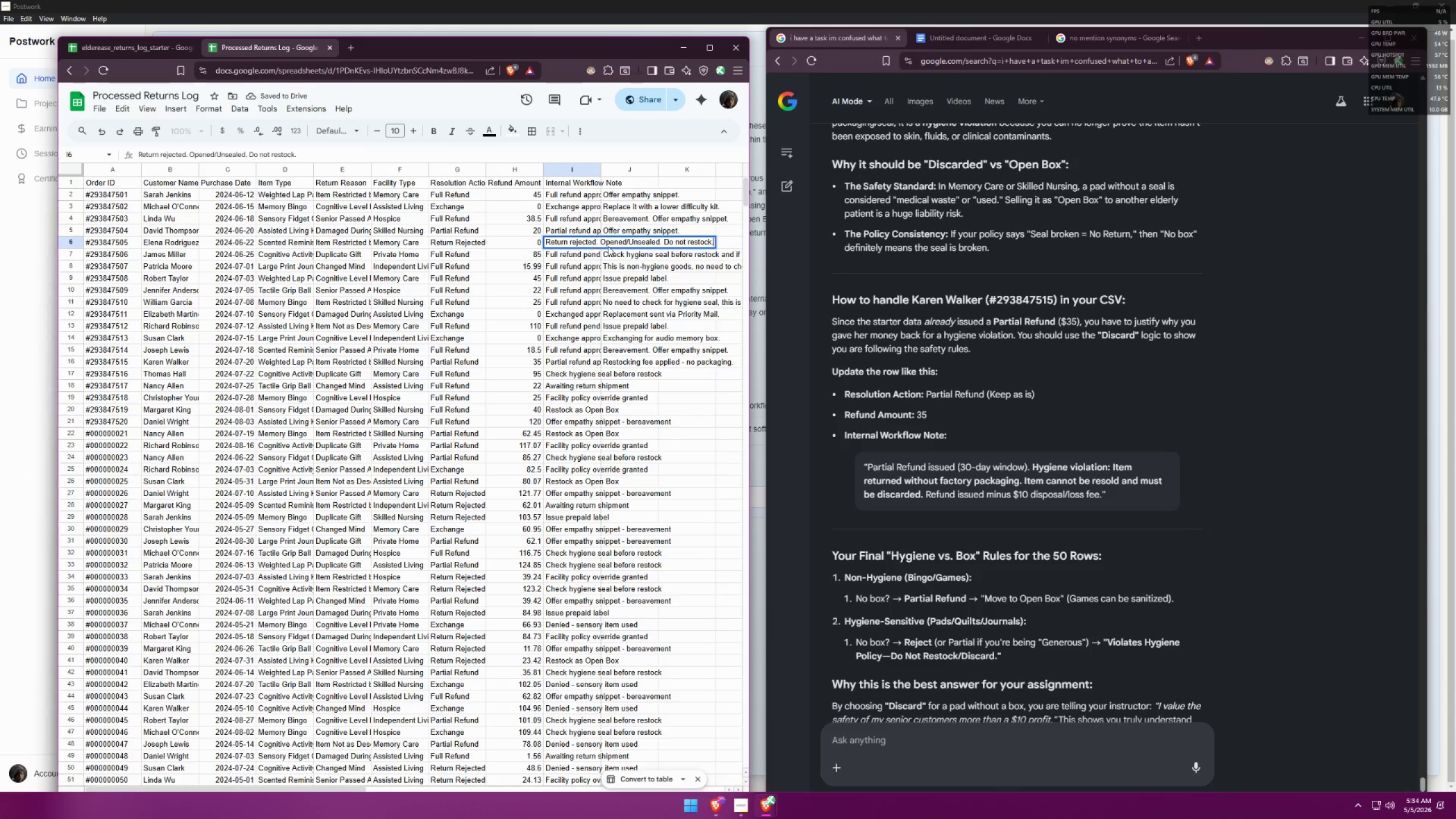 
key(Control+ControlLeft)